 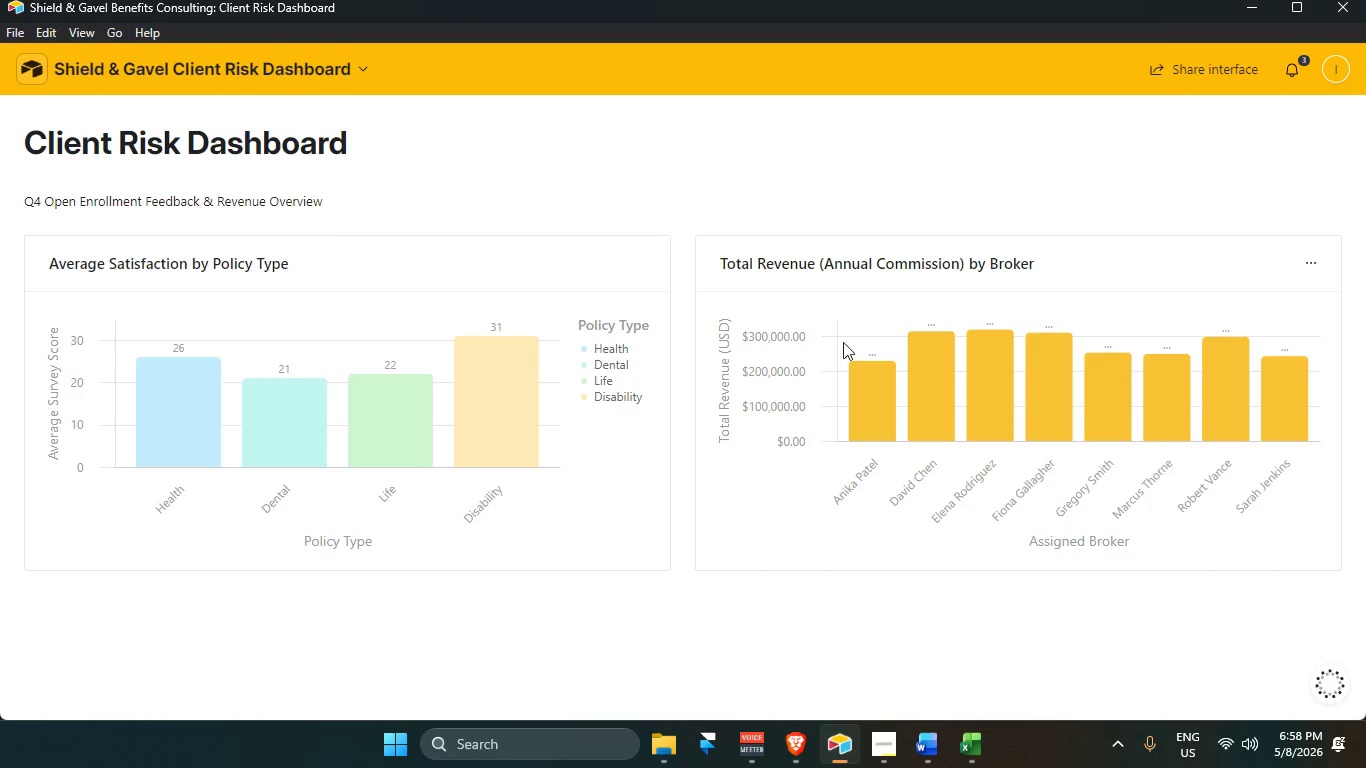 
left_click([220, 75])
 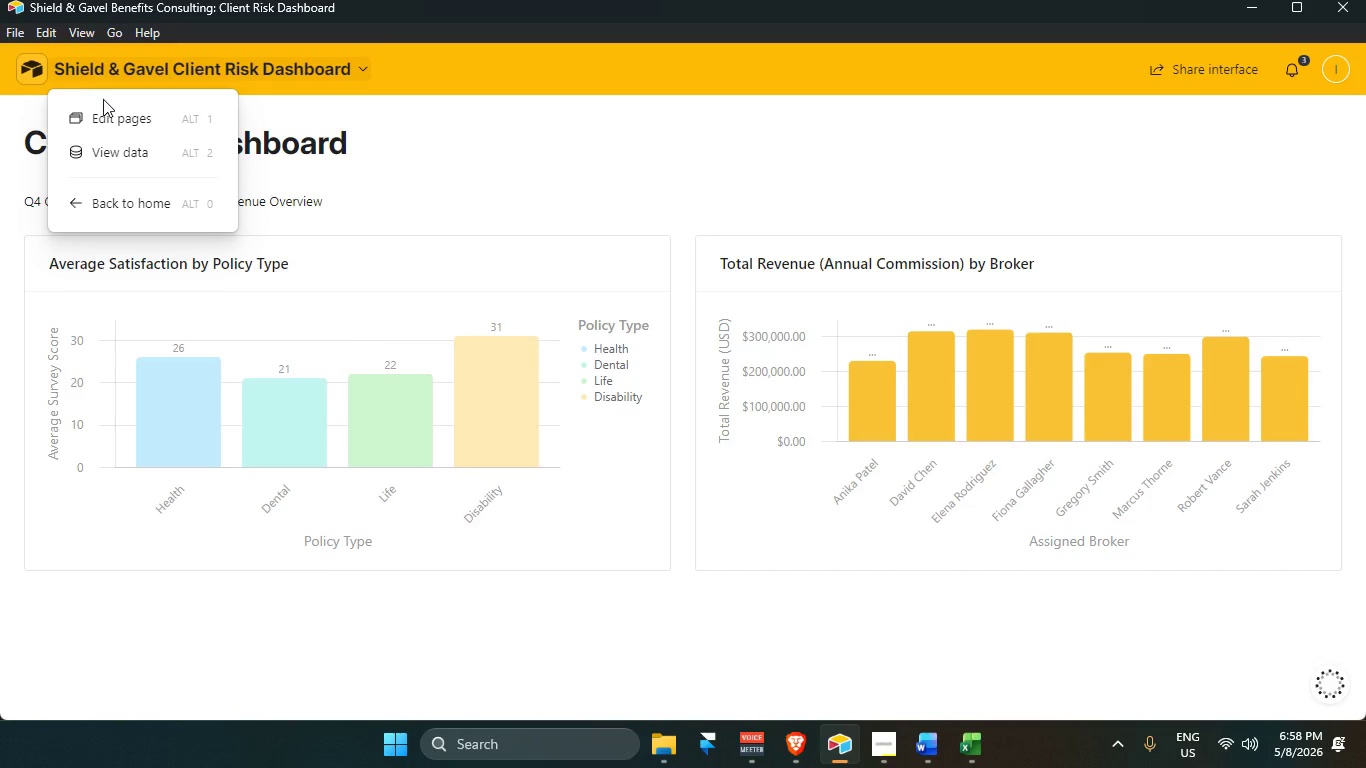 
left_click([114, 115])
 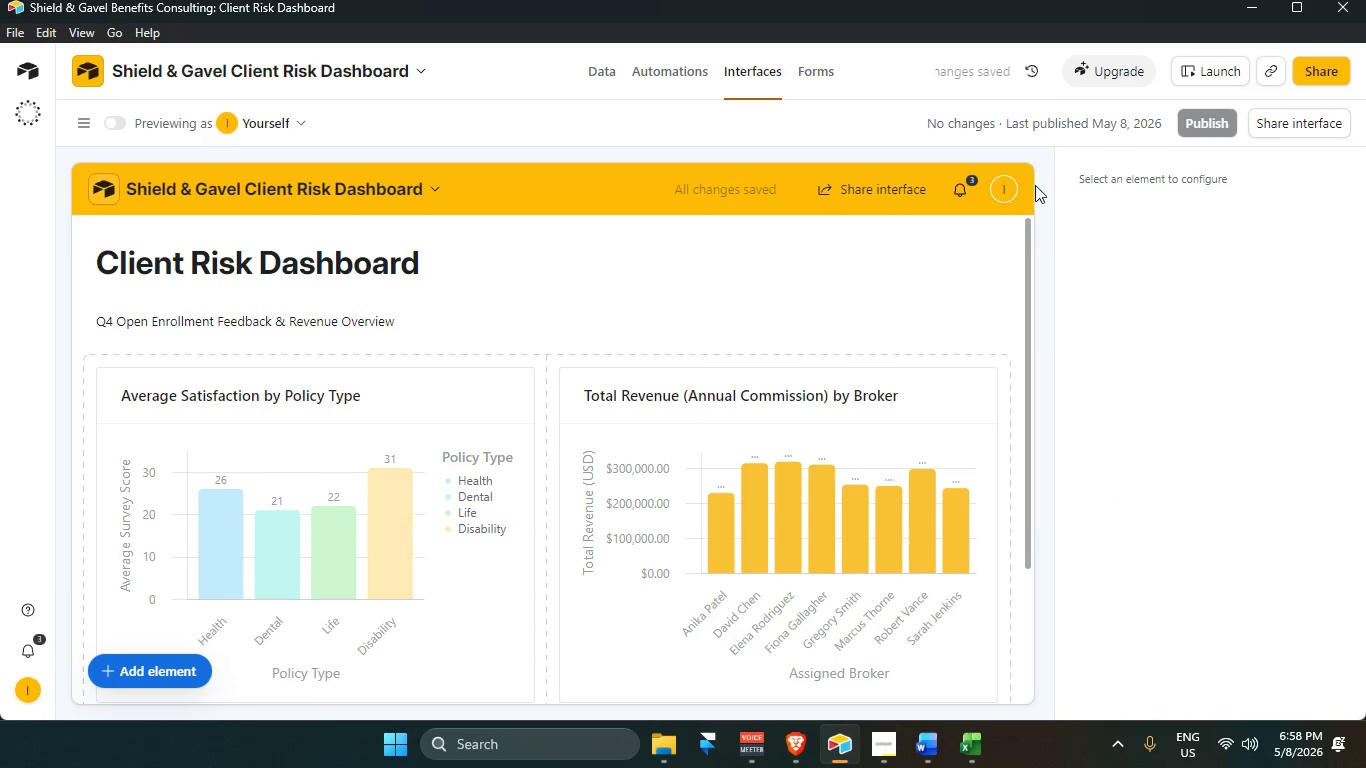 
left_click([593, 292])
 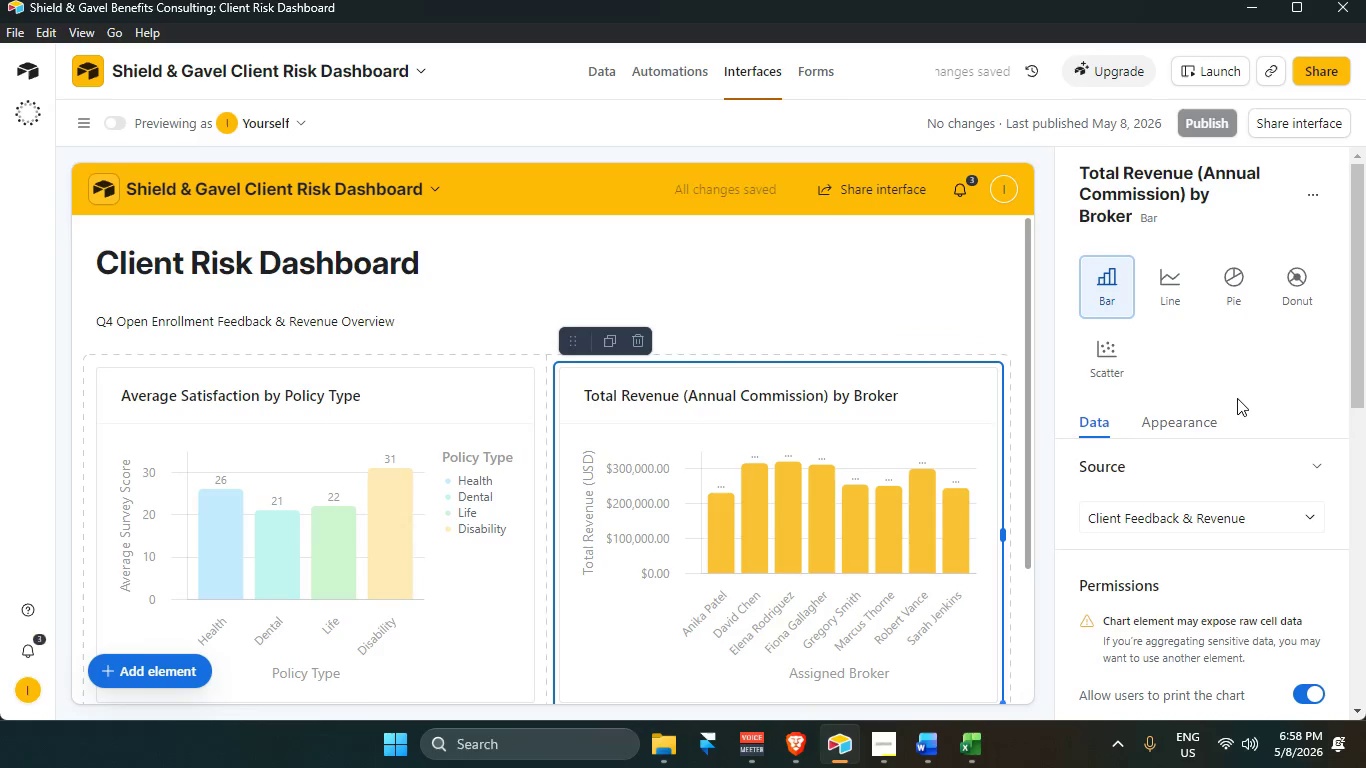 
scroll: coordinate [1237, 653], scroll_direction: down, amount: 15.0
 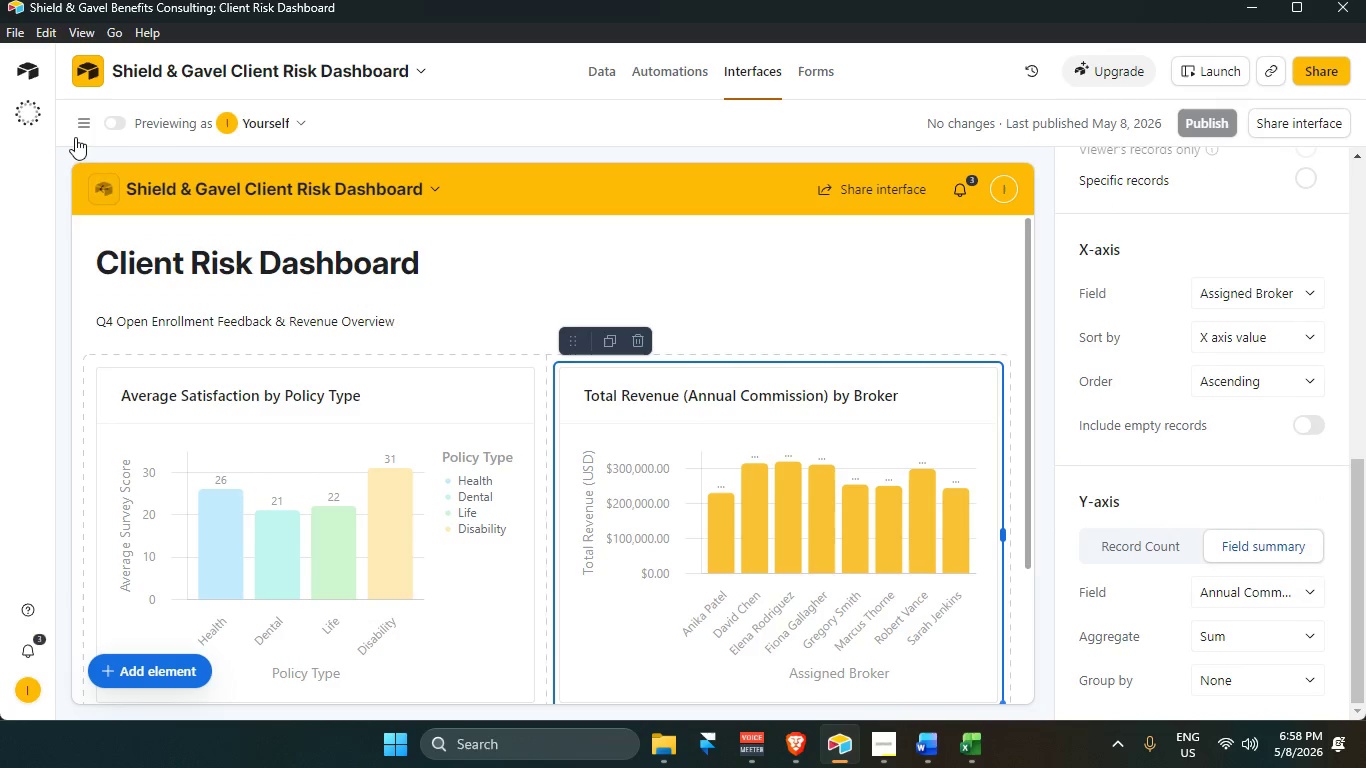 
left_click([85, 132])
 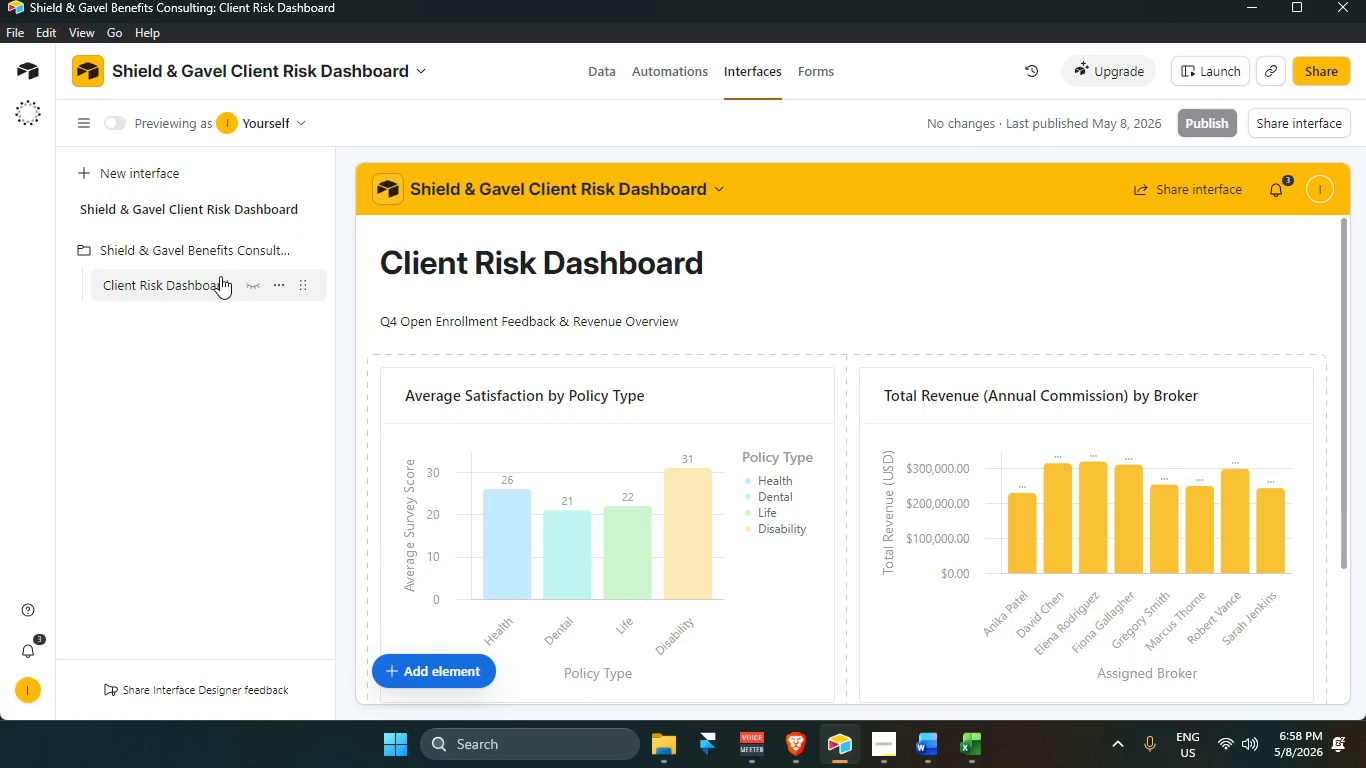 
left_click([202, 291])
 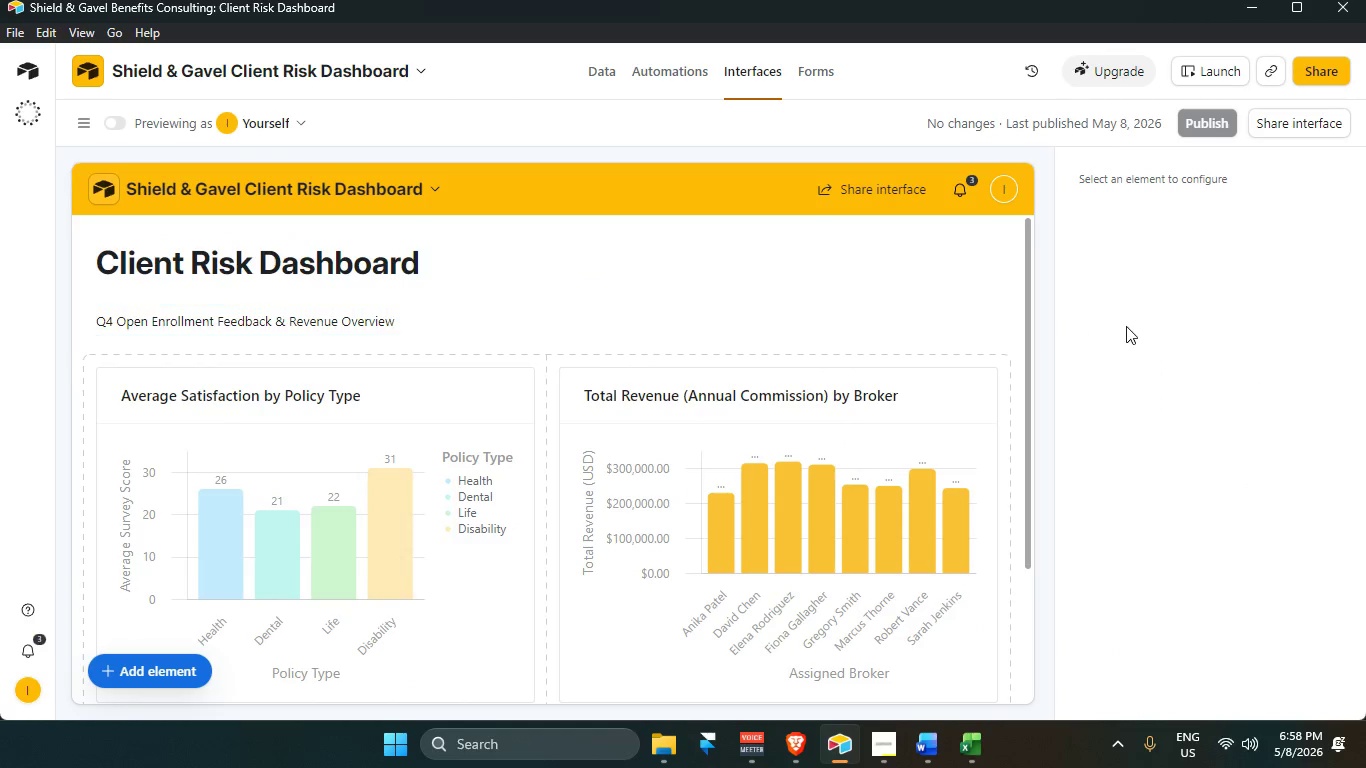 
left_click([1198, 304])
 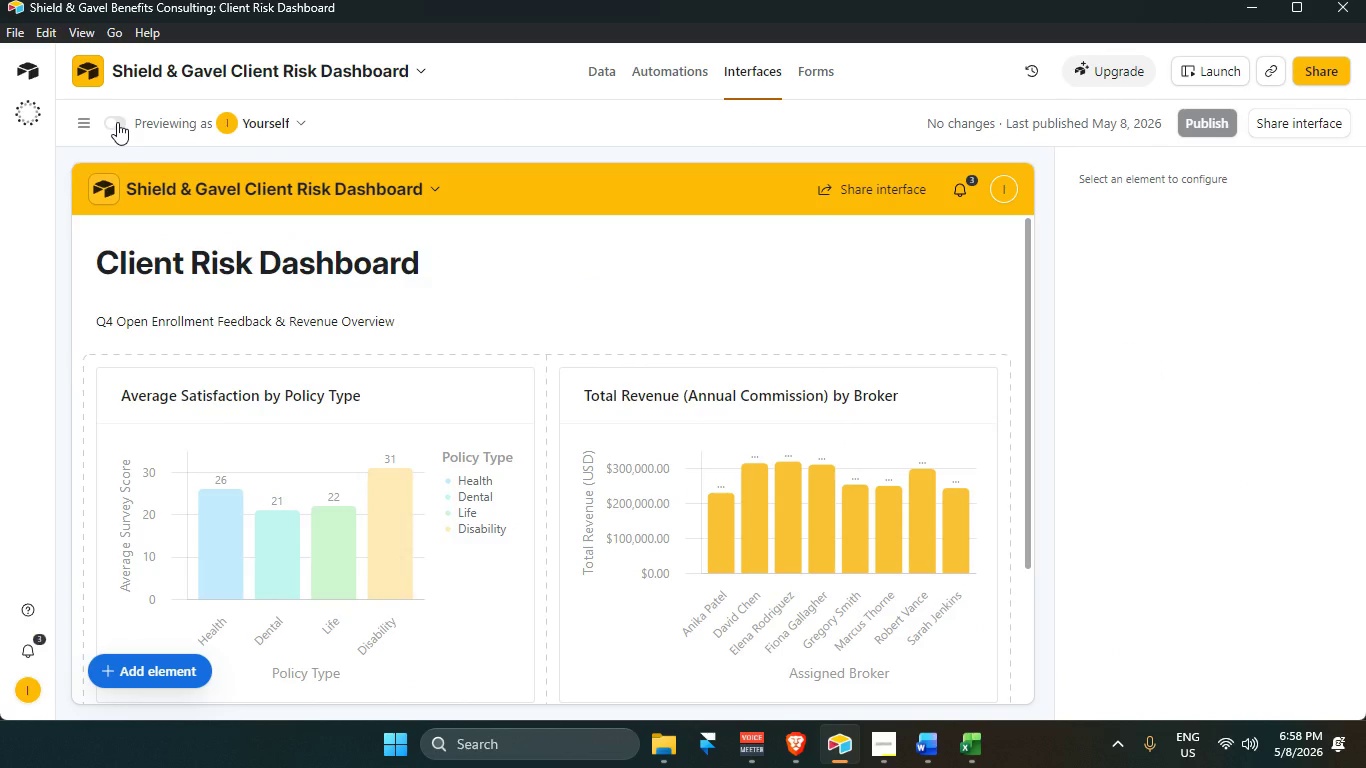 
left_click([82, 118])
 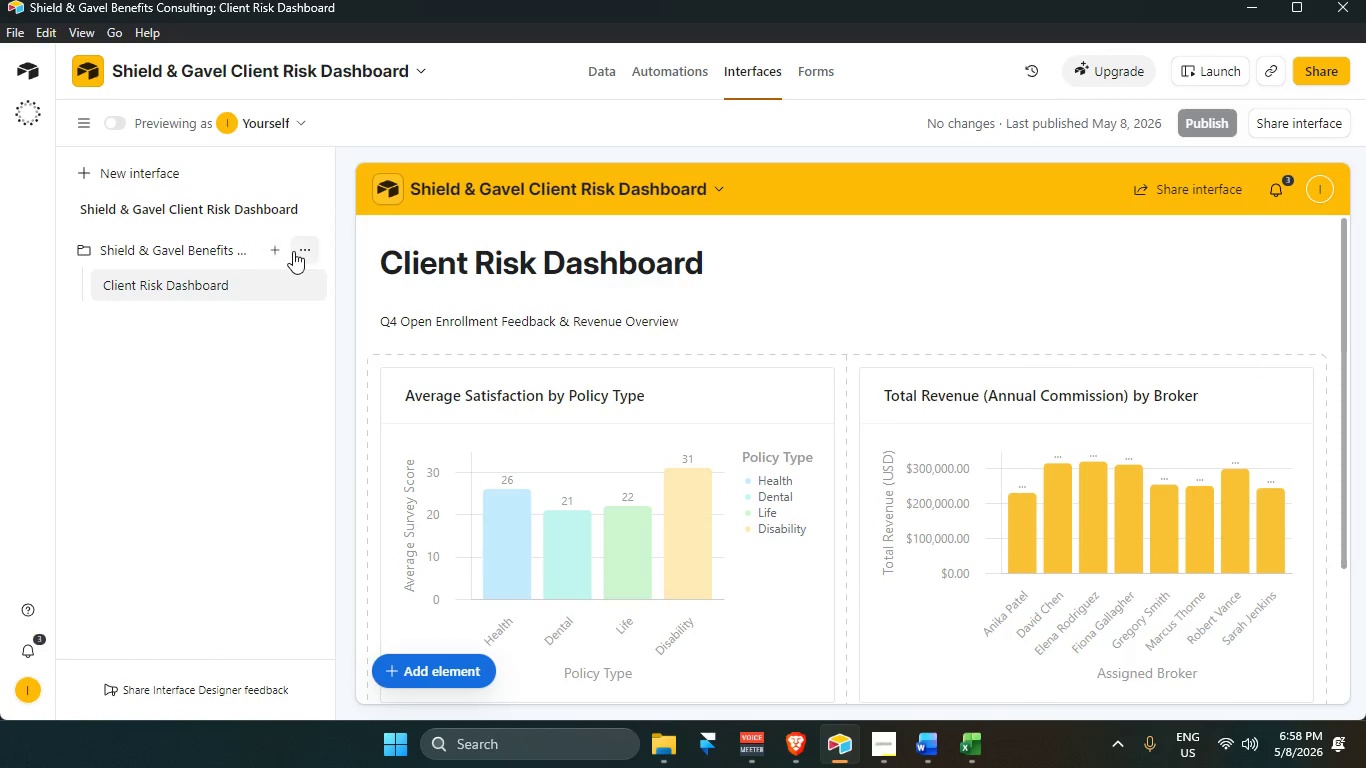 
left_click([302, 251])
 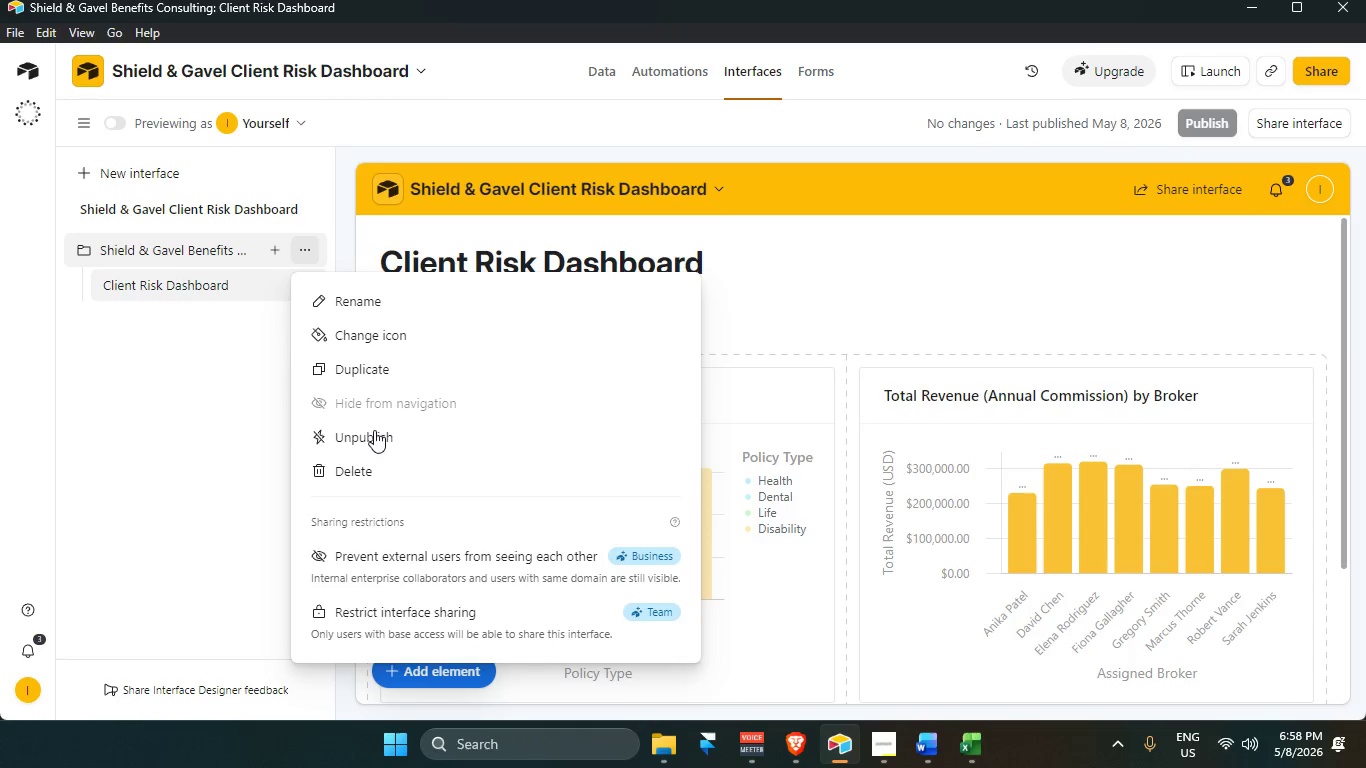 
left_click([877, 463])
 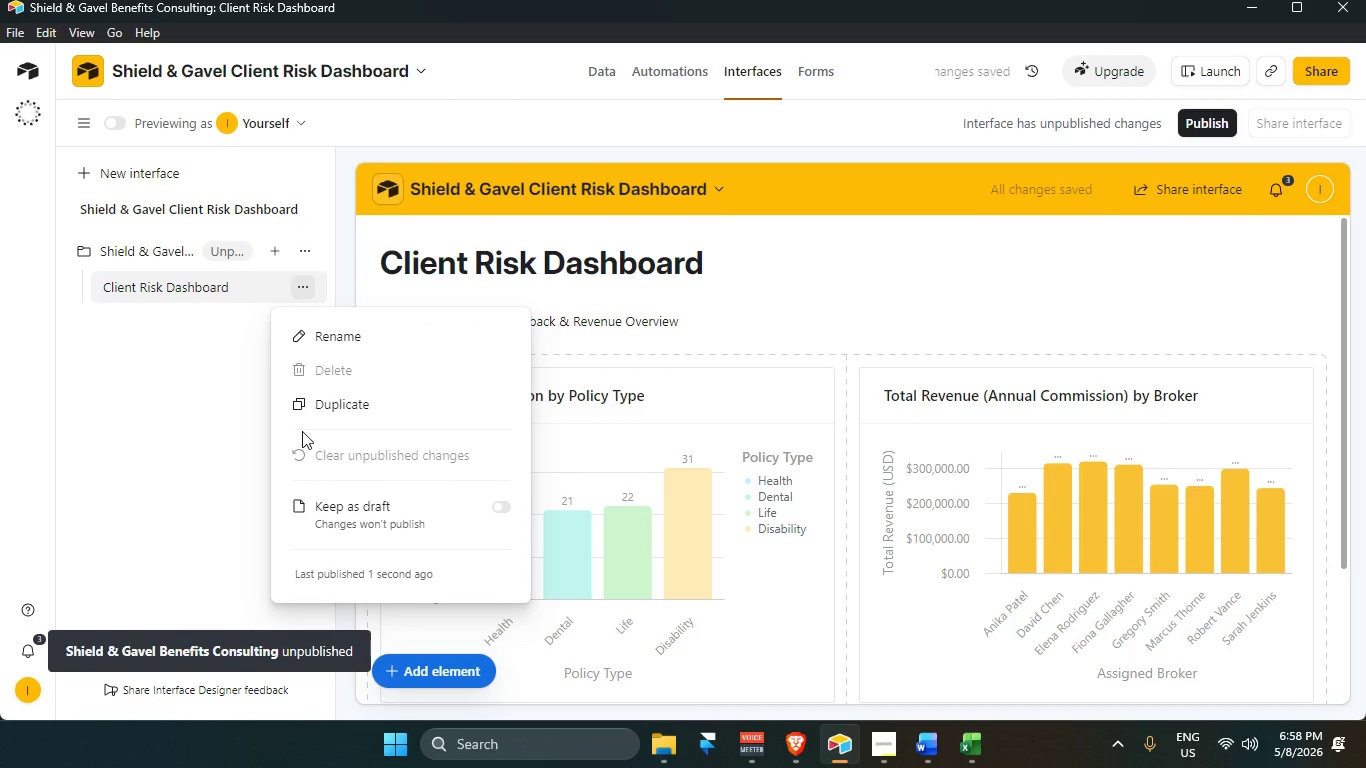 
left_click_drag(start_coordinate=[202, 490], to_coordinate=[216, 481])
 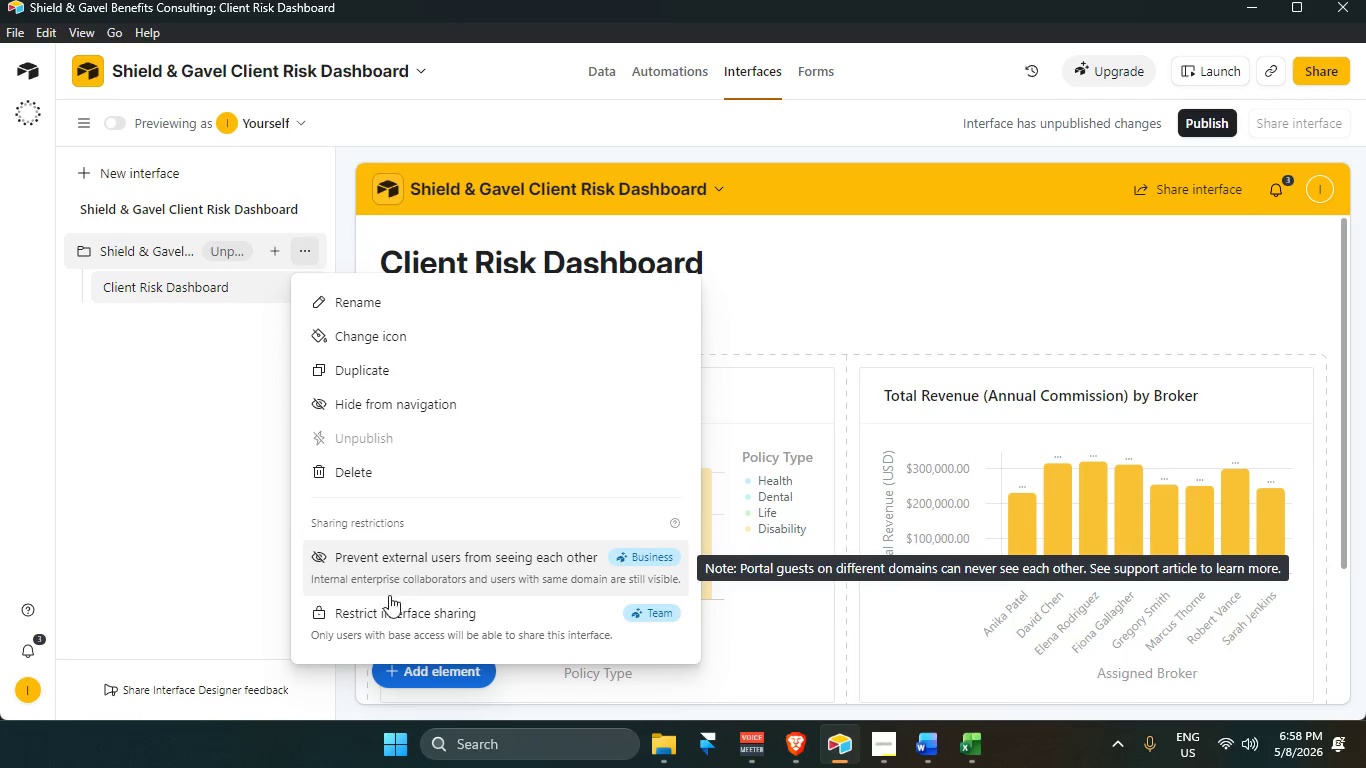 
wait(11.08)
 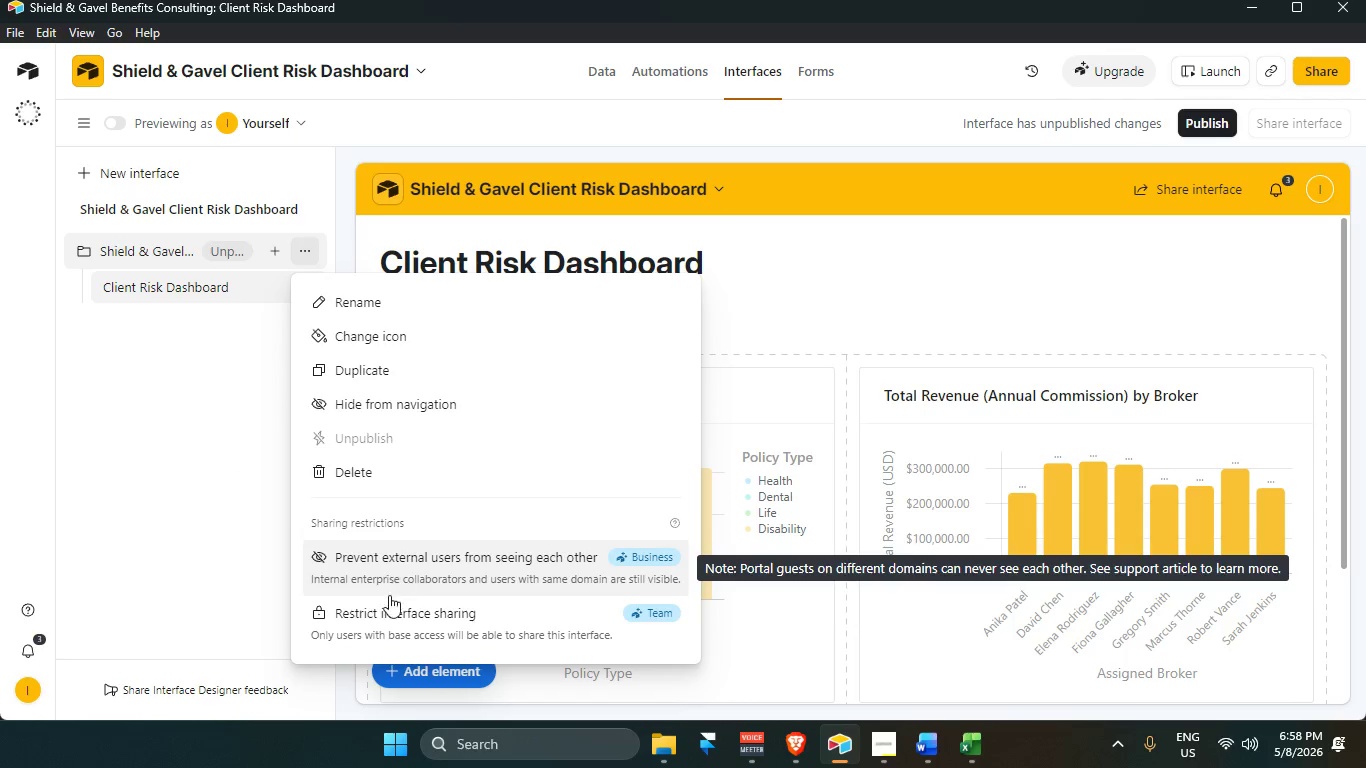 
left_click([1163, 191])
 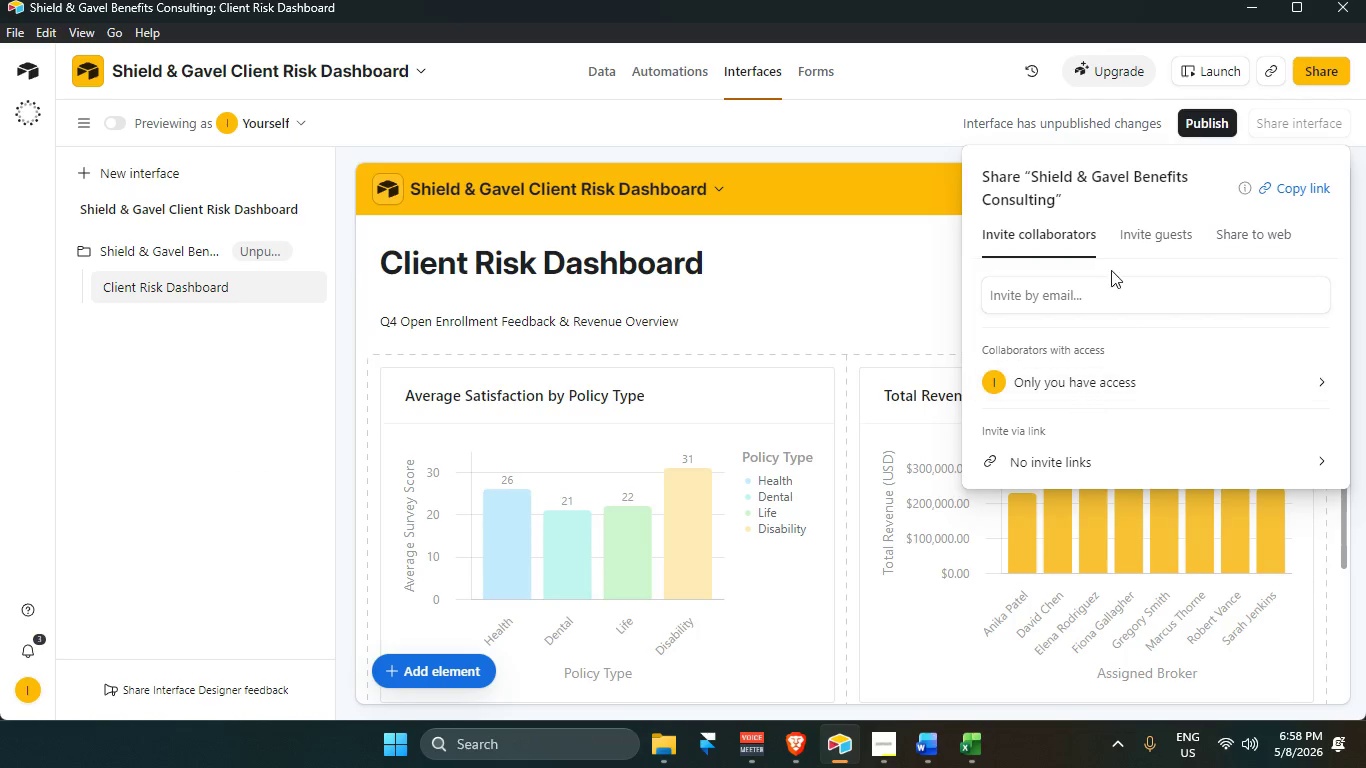 
left_click([1147, 233])
 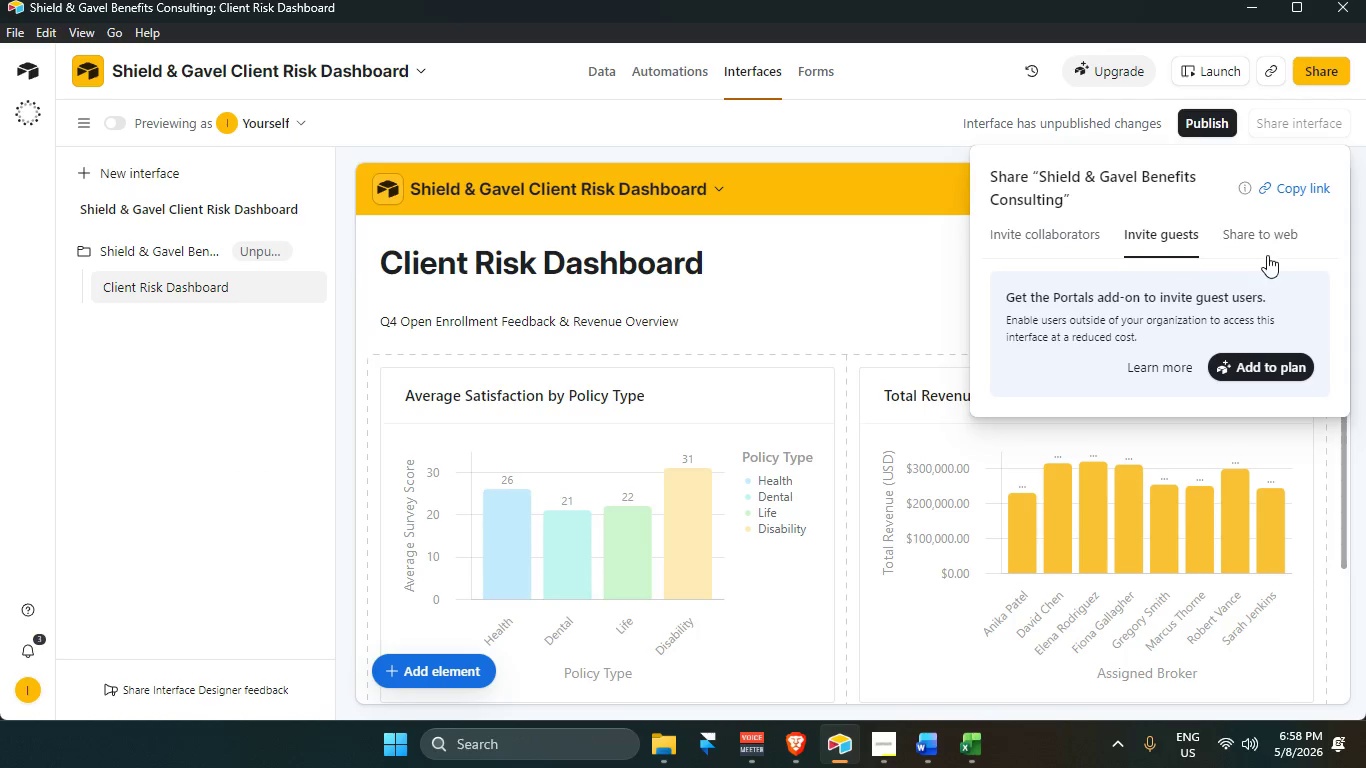 
left_click([1259, 221])
 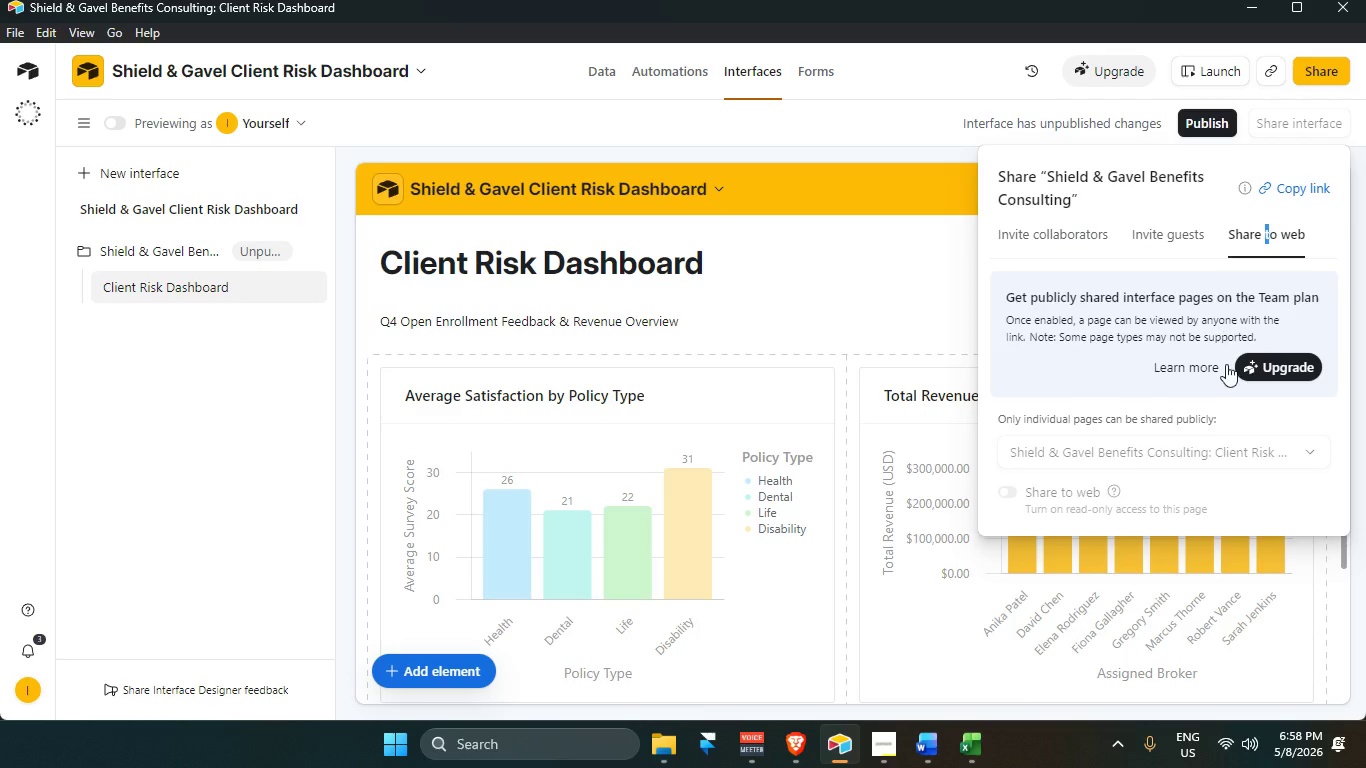 
scroll: coordinate [1212, 396], scroll_direction: up, amount: 2.0
 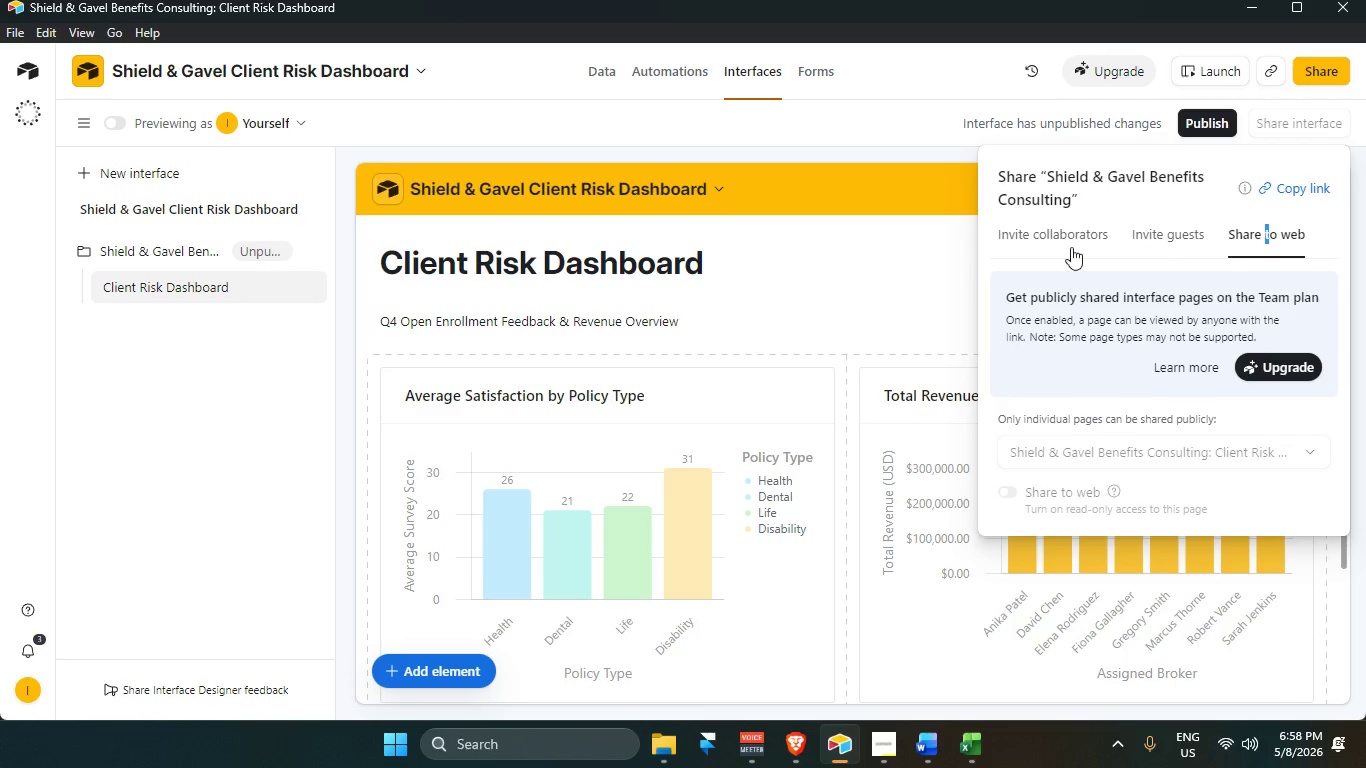 
left_click([1053, 239])
 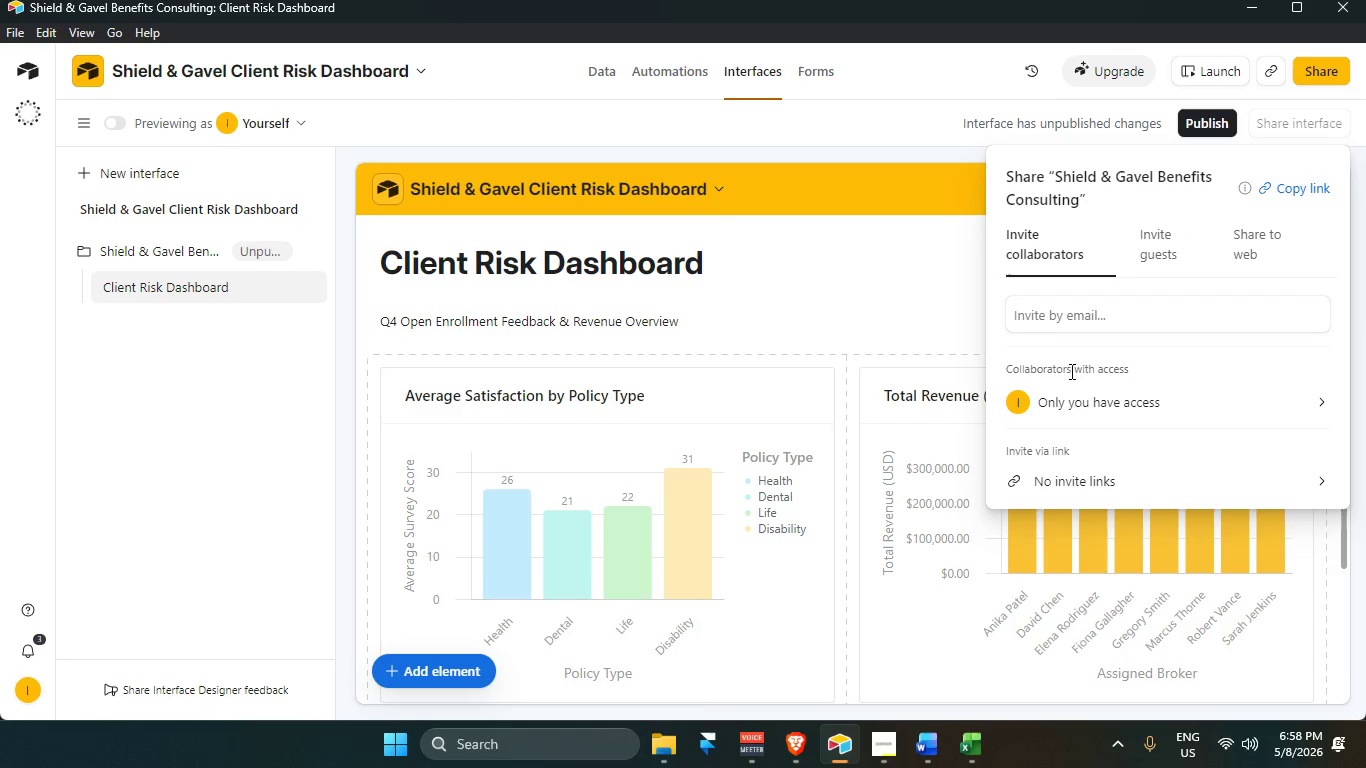 
left_click([264, 433])
 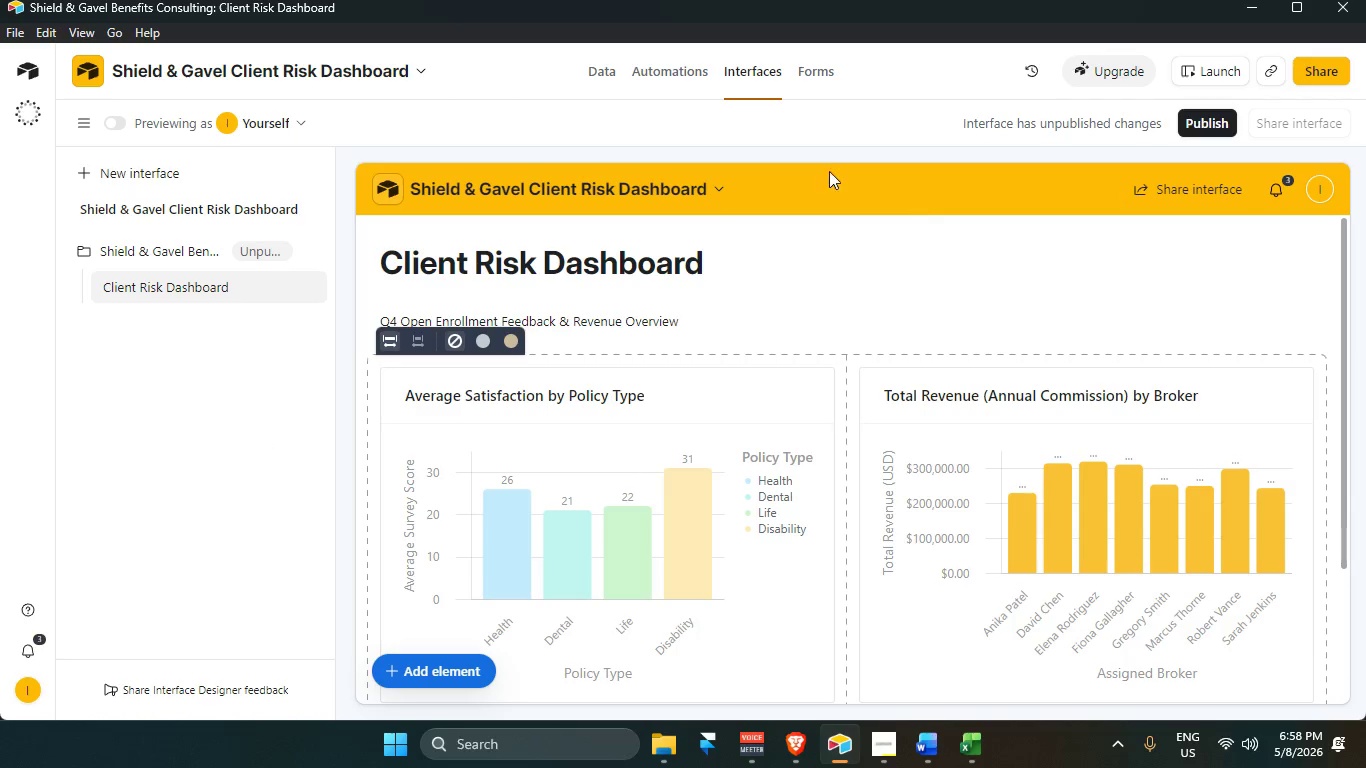 
mouse_move([746, 189])
 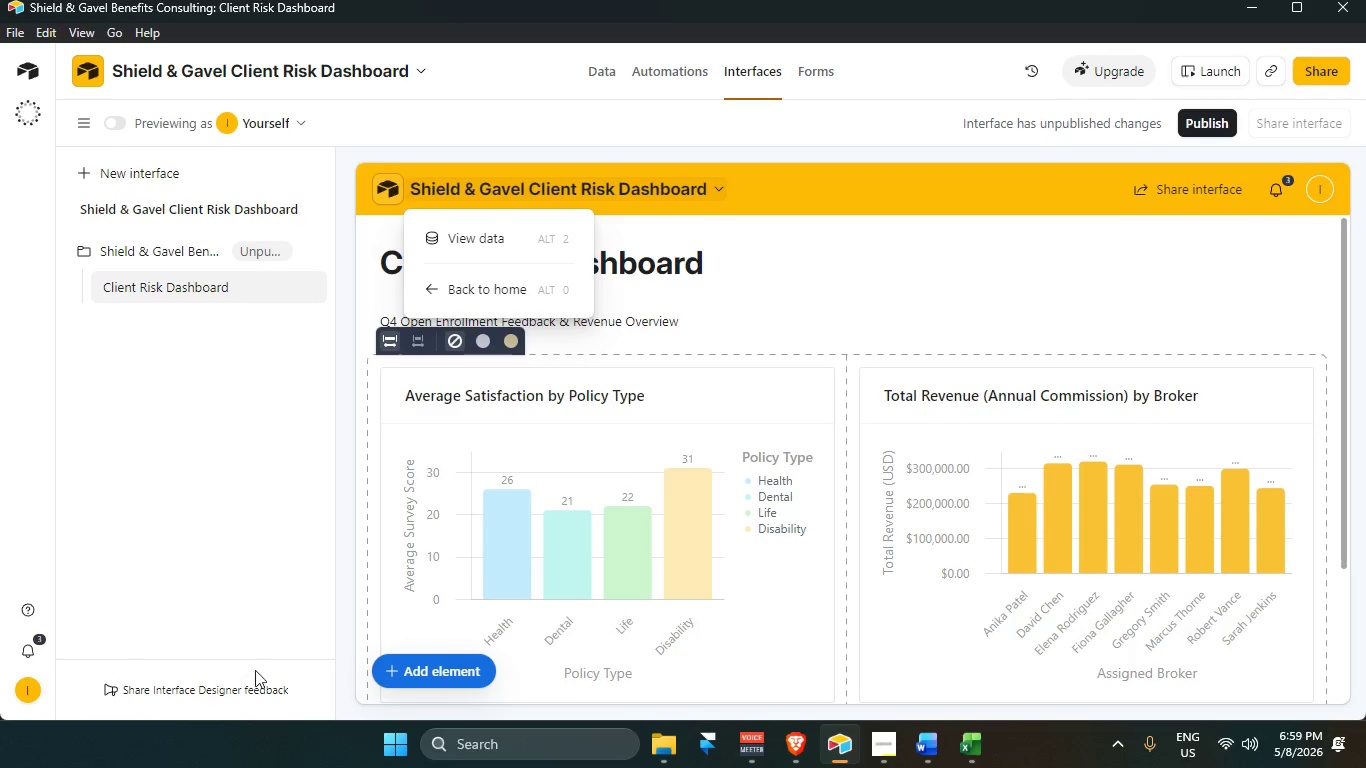 
wait(5.34)
 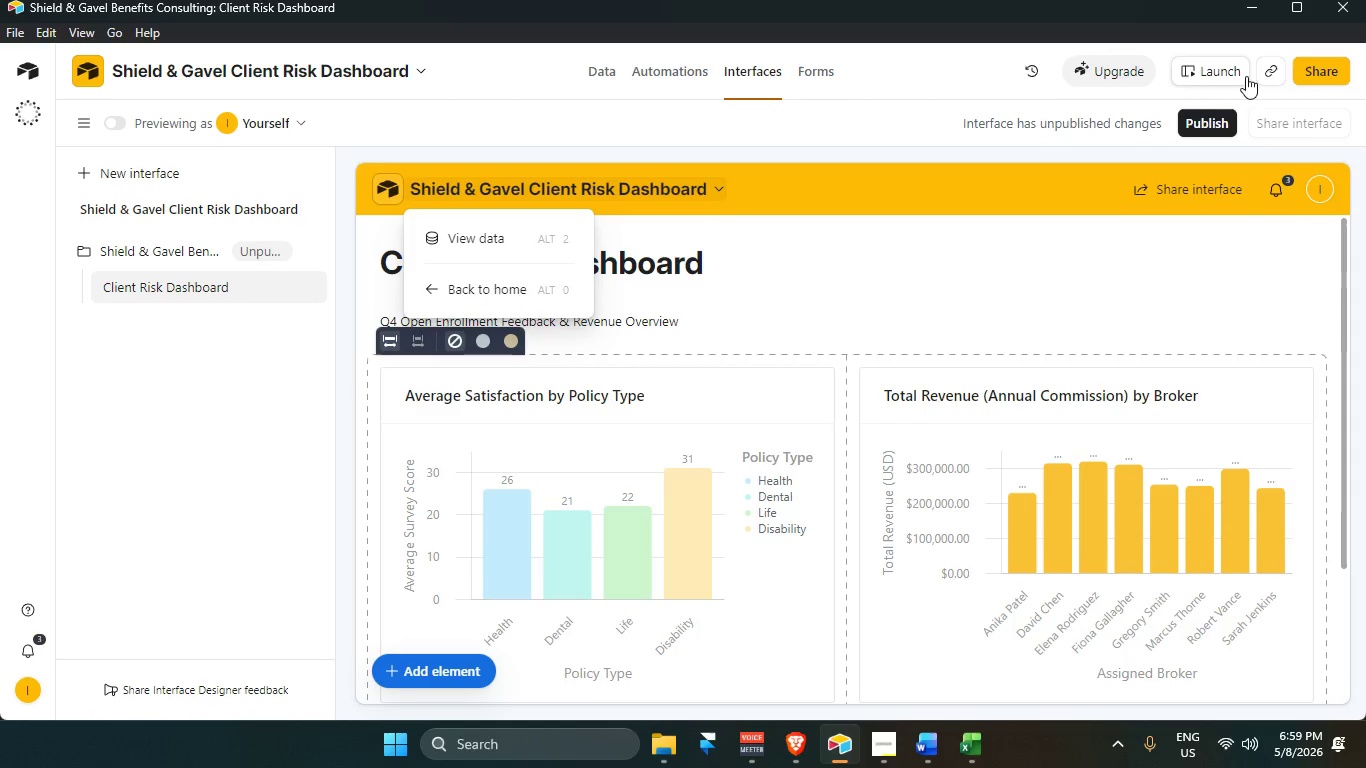 
key(Alt+AltLeft)
 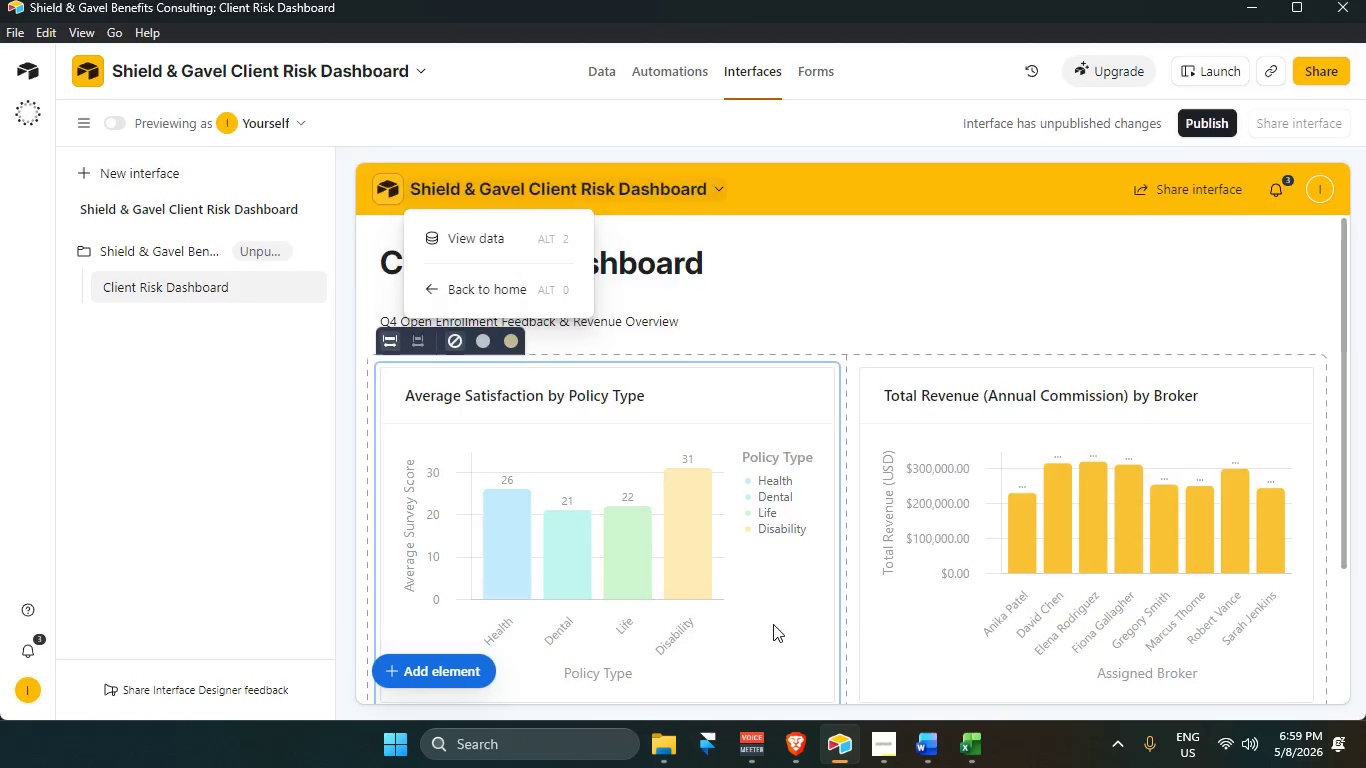 
key(Alt+Tab)
 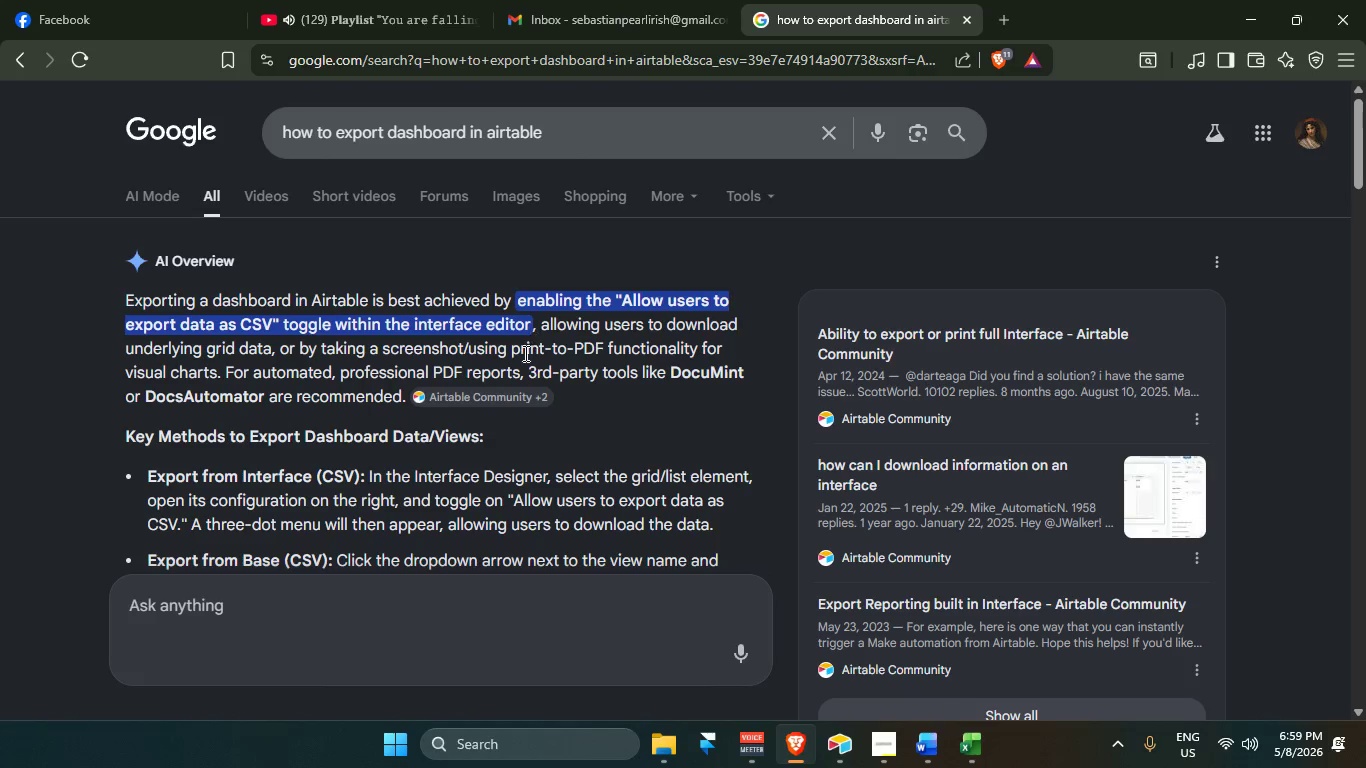 
wait(21.94)
 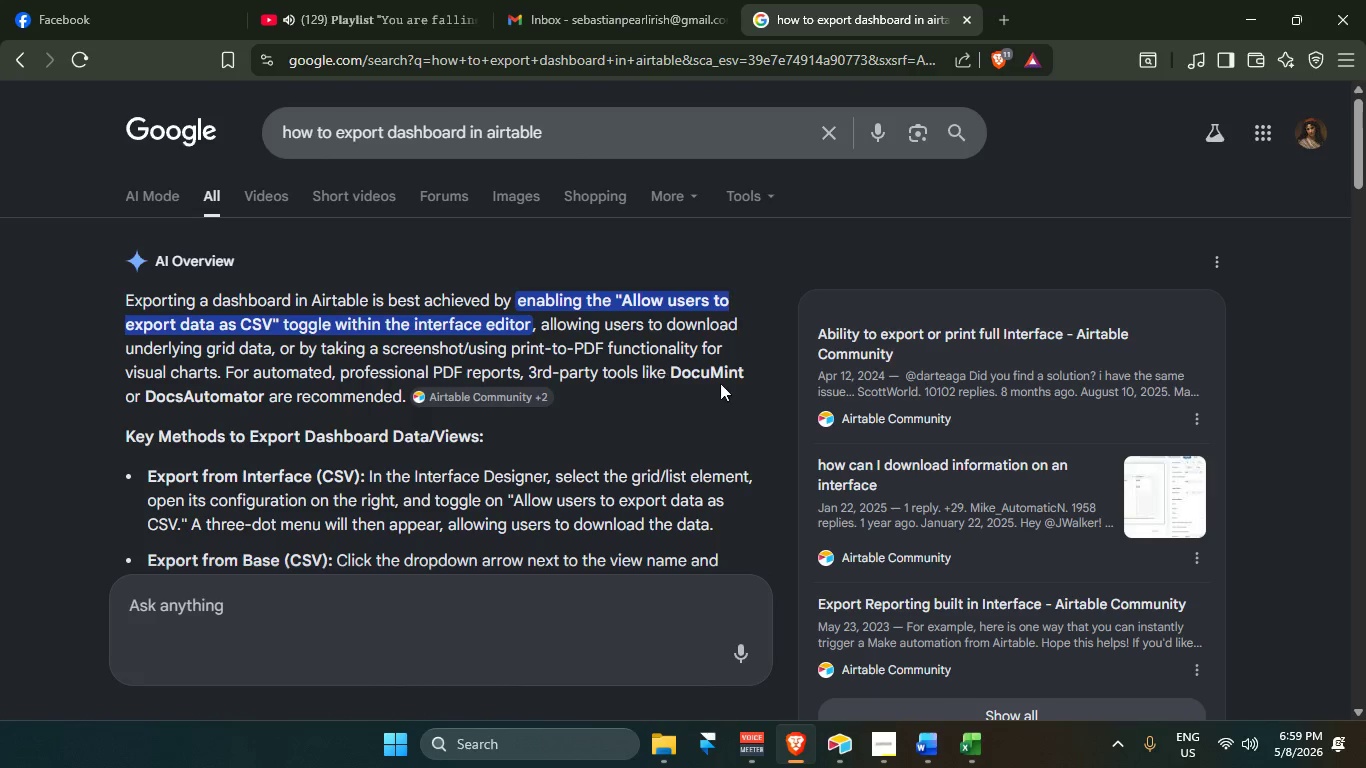 
hold_key(key=Tab, duration=0.33)
 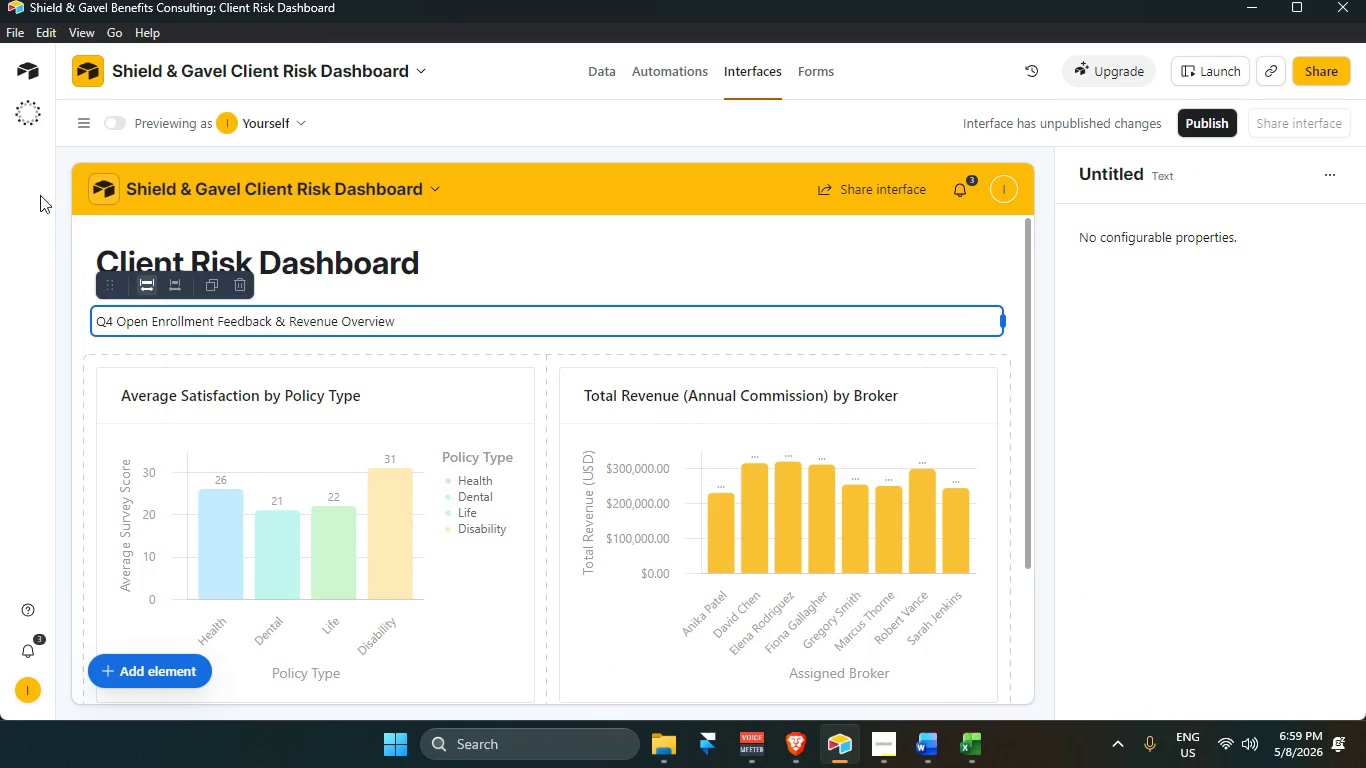 
key(Alt+AltLeft)
 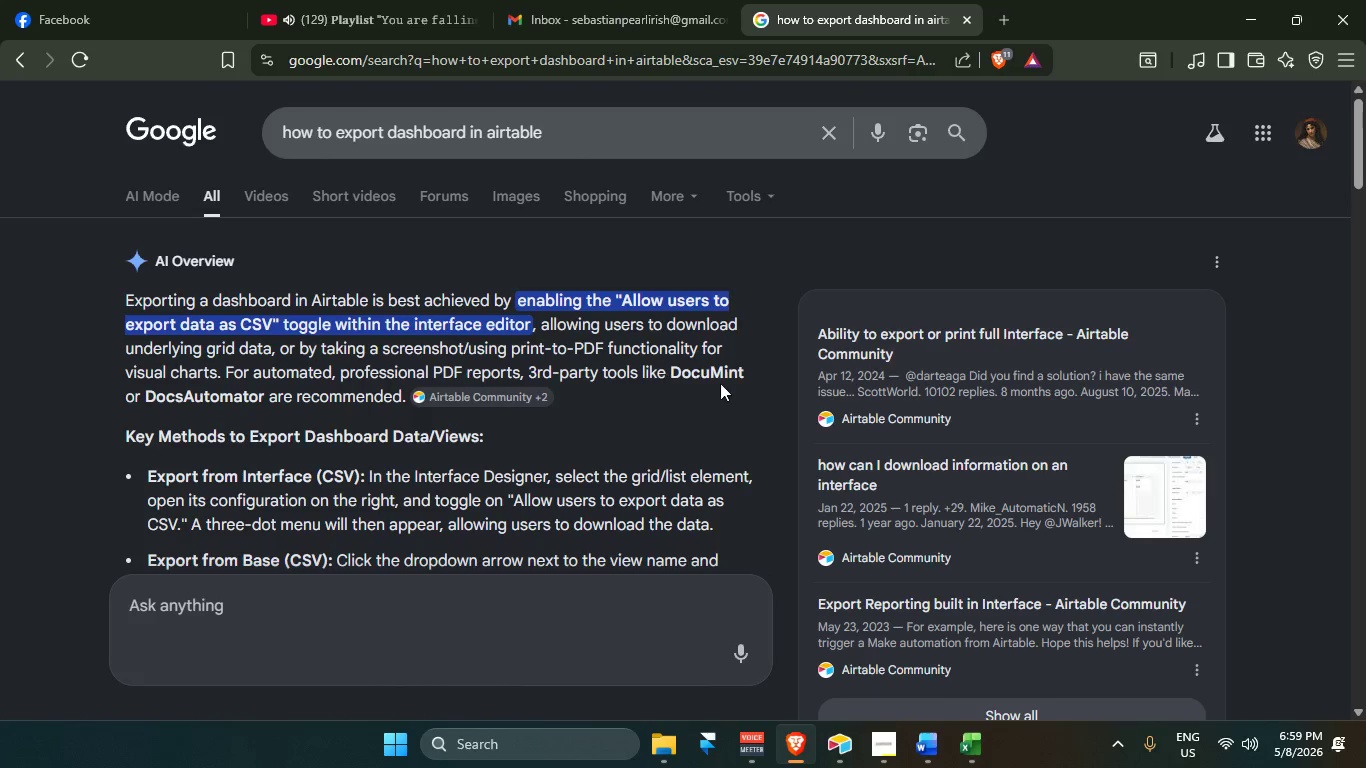 
left_click([87, 124])
 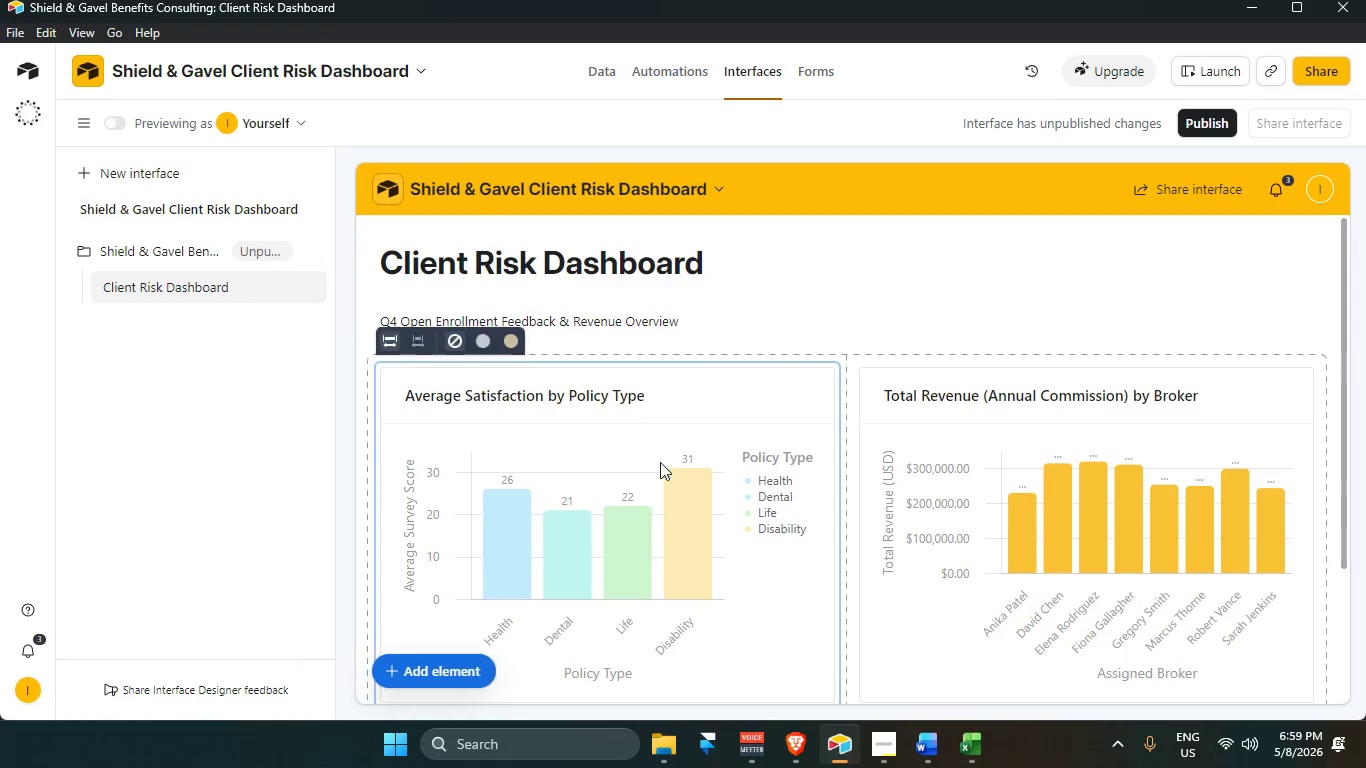 
scroll: coordinate [839, 639], scroll_direction: up, amount: 1.0
 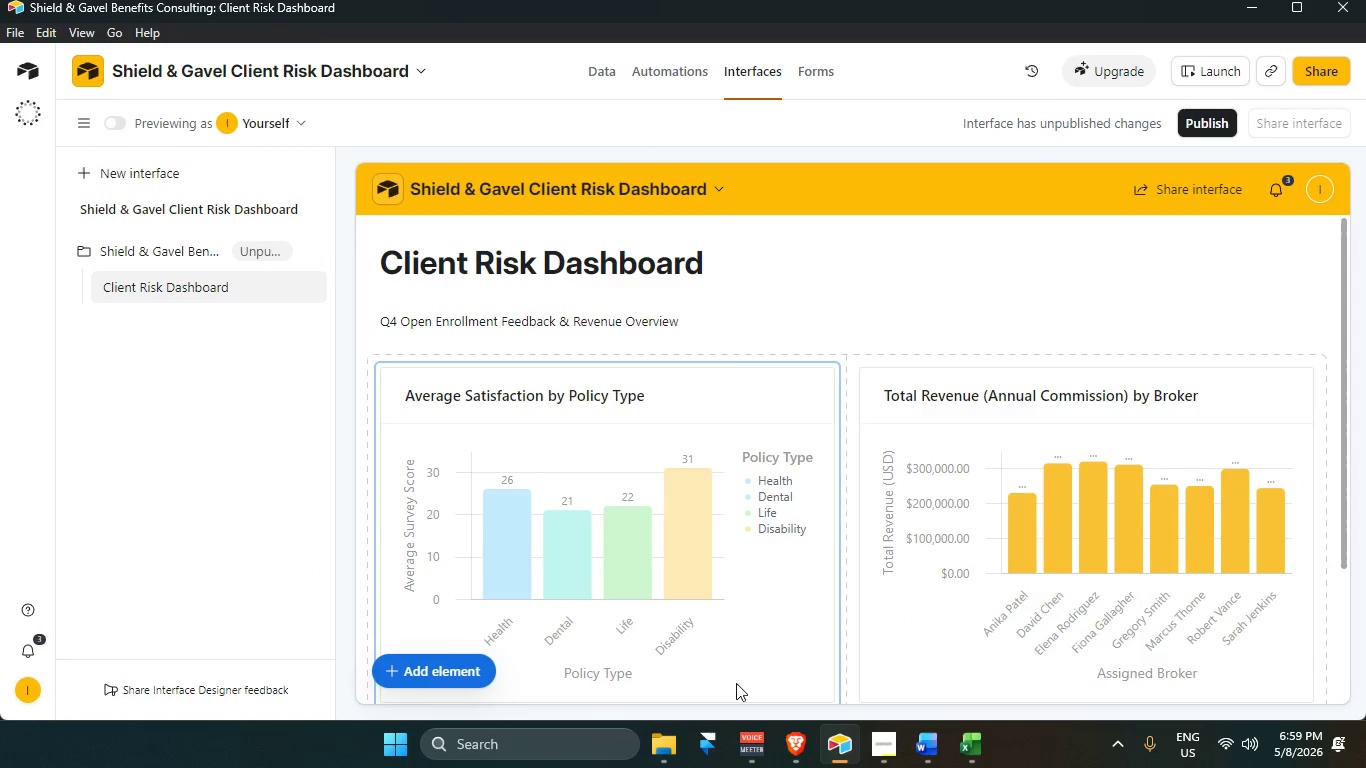 
left_click([892, 762])
 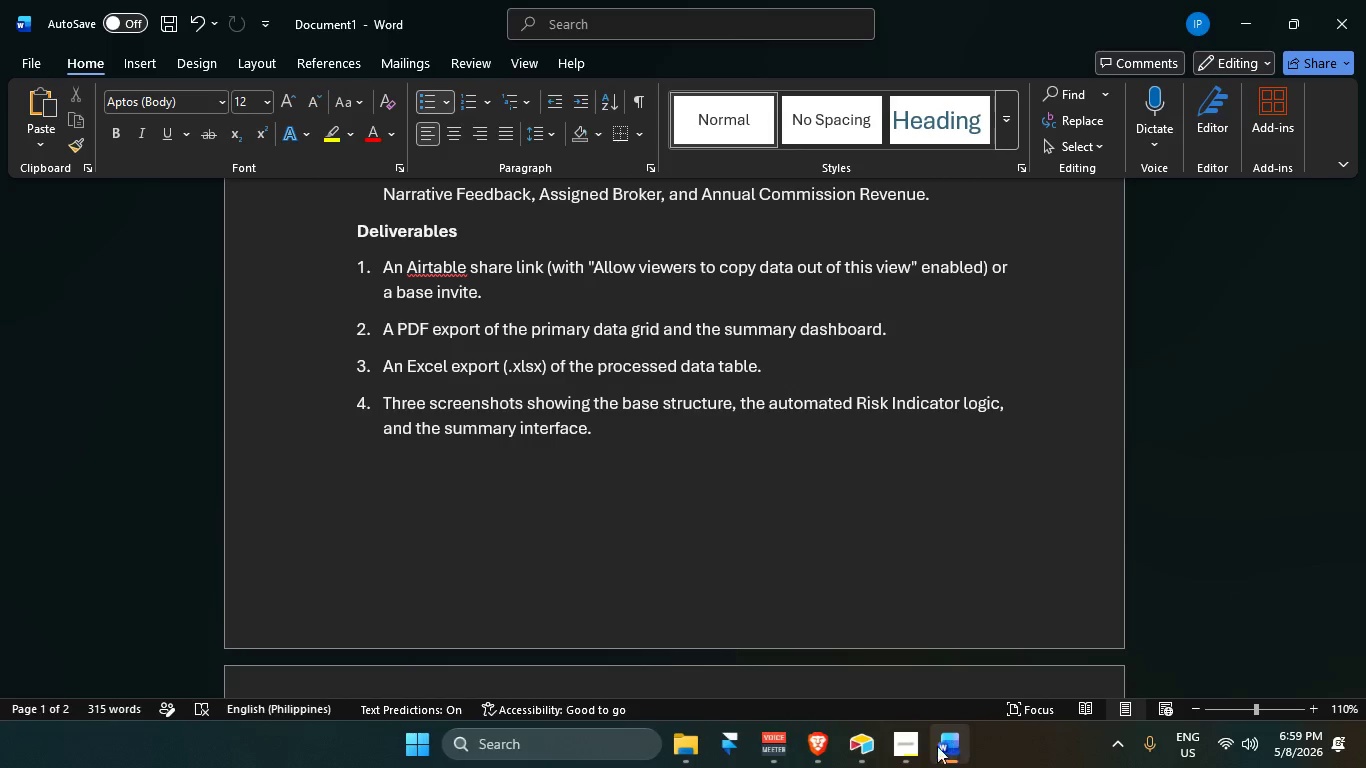 
wait(11.53)
 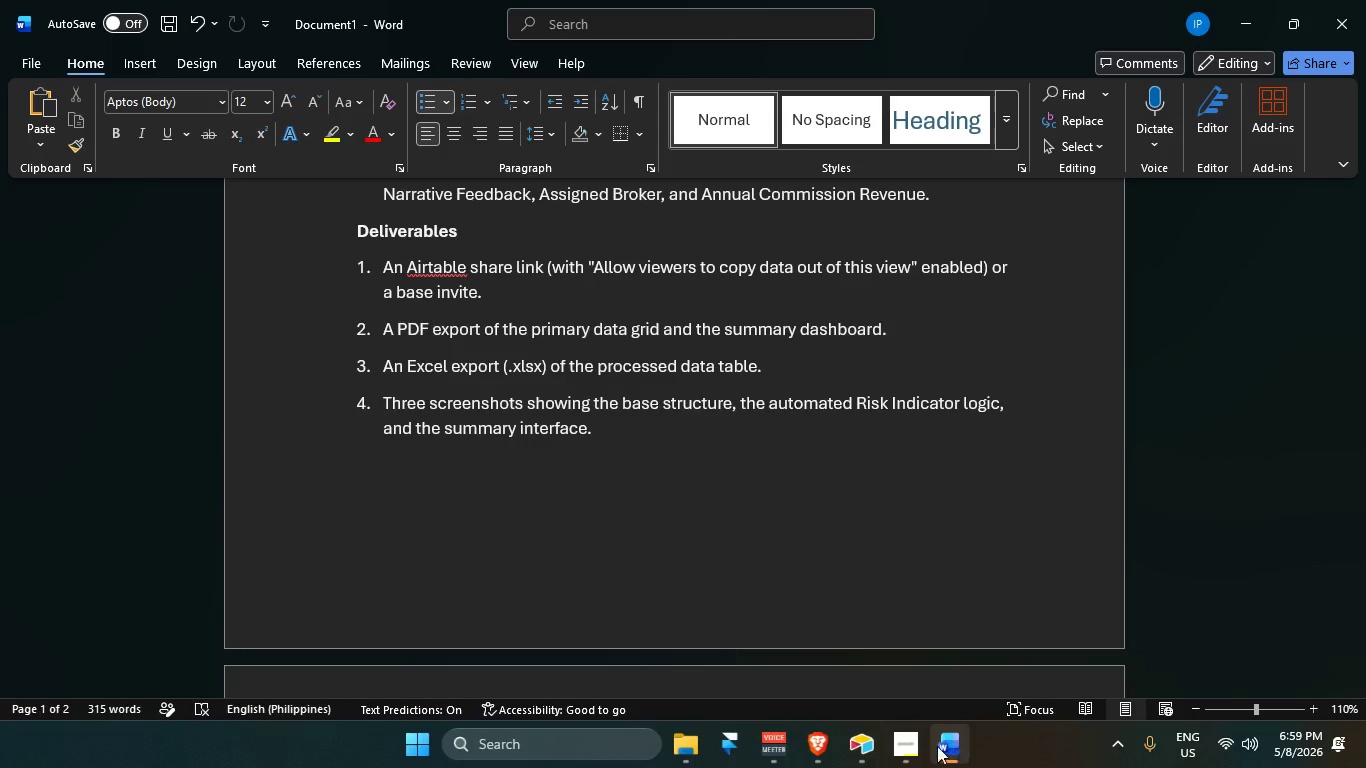 
left_click_drag(start_coordinate=[381, 363], to_coordinate=[801, 371])
 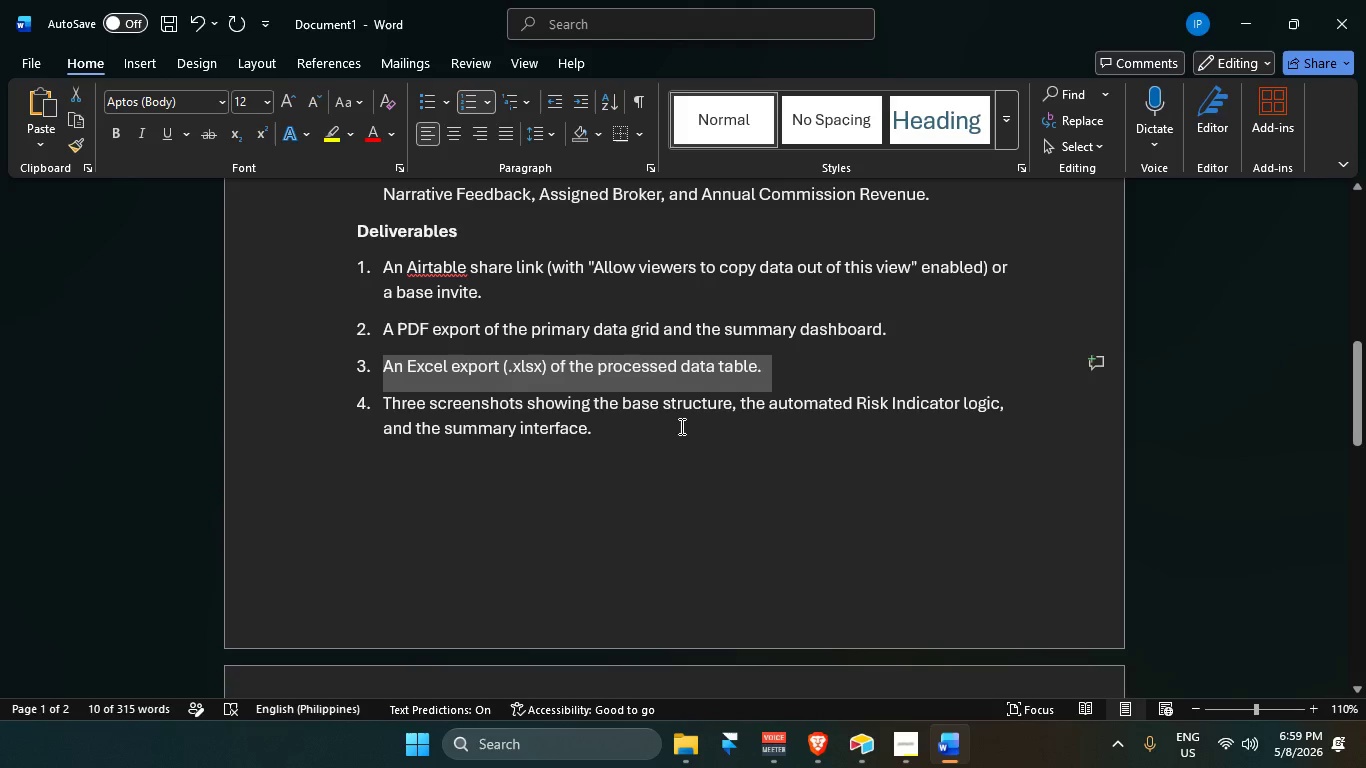 
left_click_drag(start_coordinate=[380, 403], to_coordinate=[663, 446])
 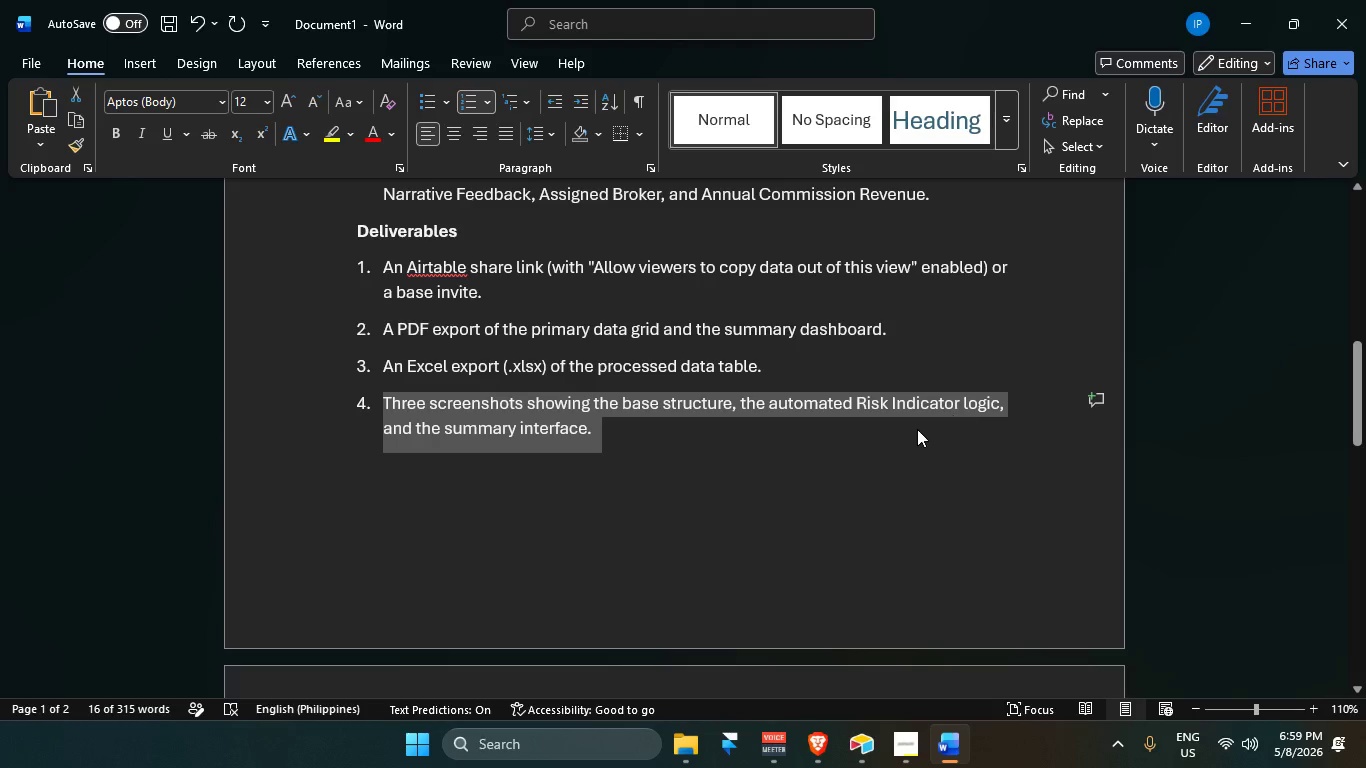 
wait(7.95)
 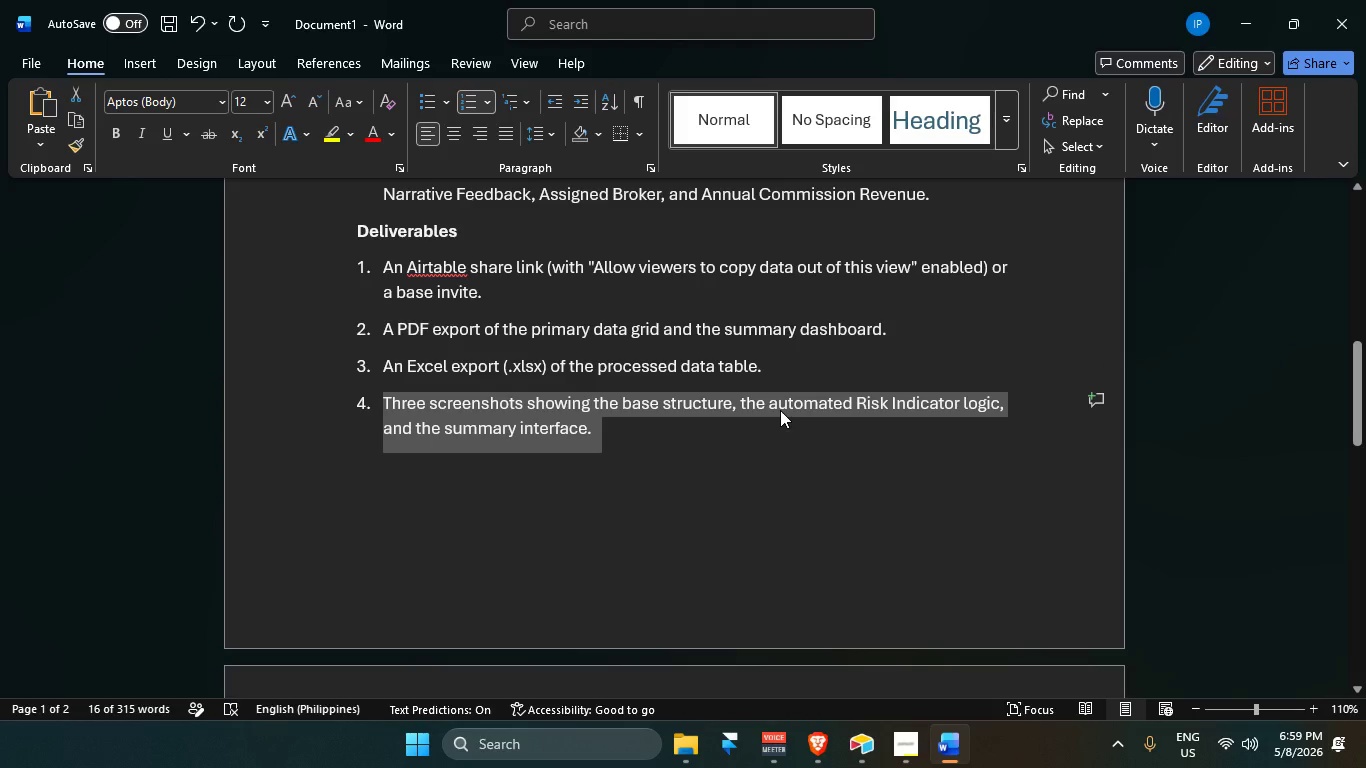 
left_click([859, 752])
 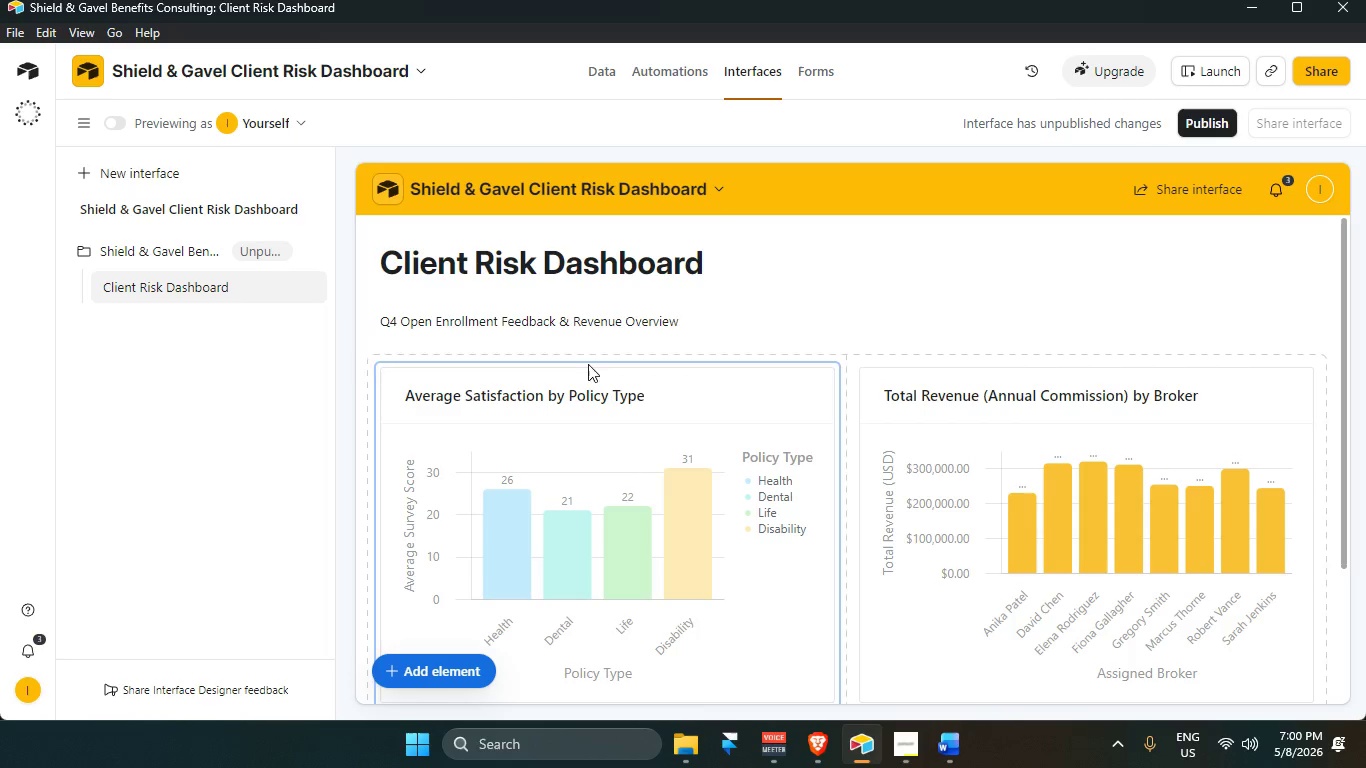 
left_click([259, 360])
 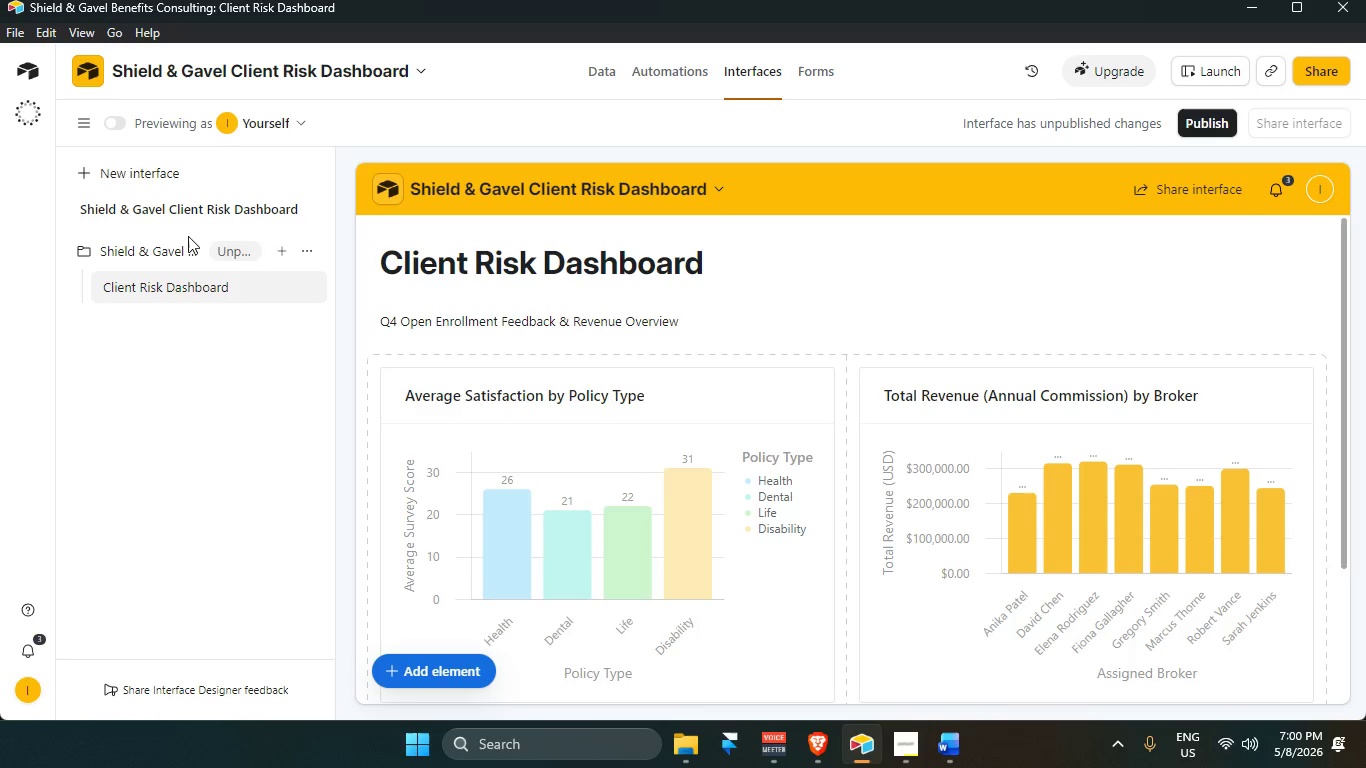 
scroll: coordinate [173, 286], scroll_direction: up, amount: 1.0
 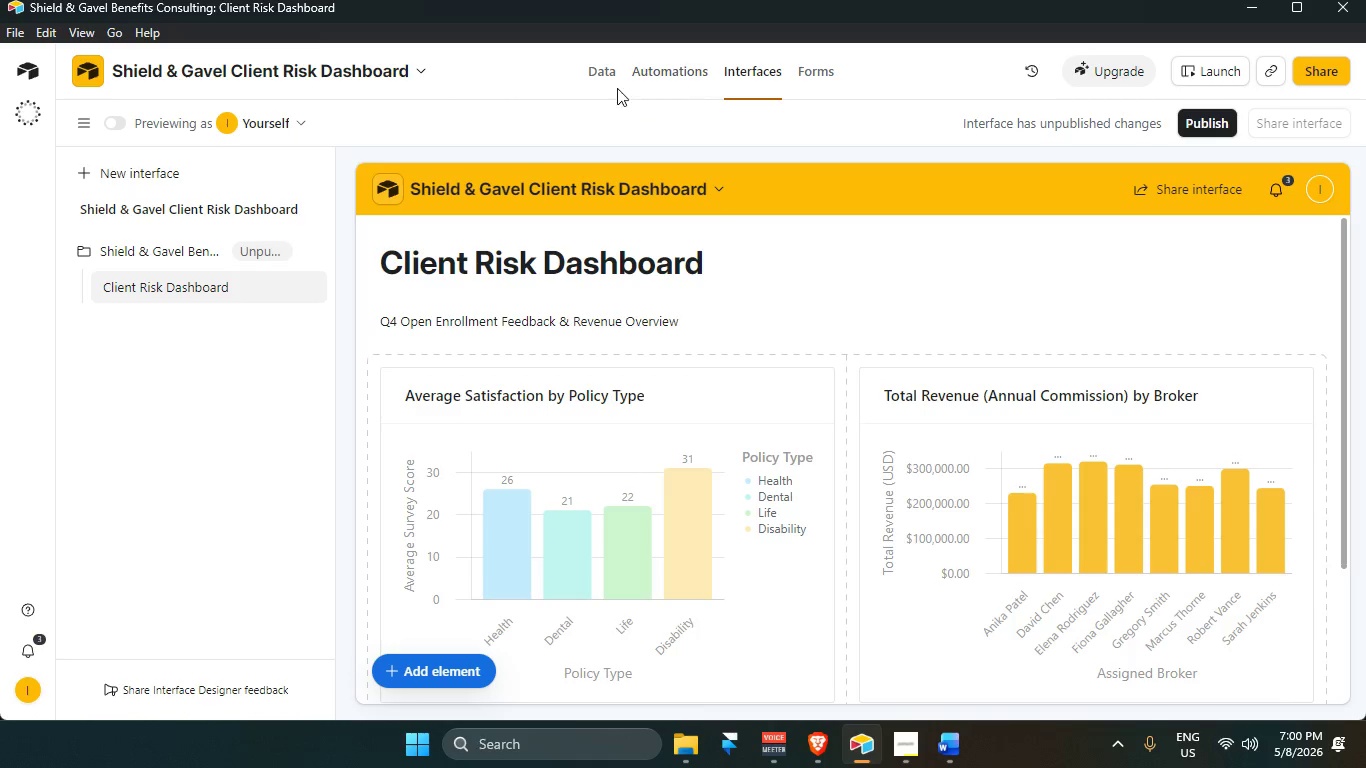 
left_click([611, 69])
 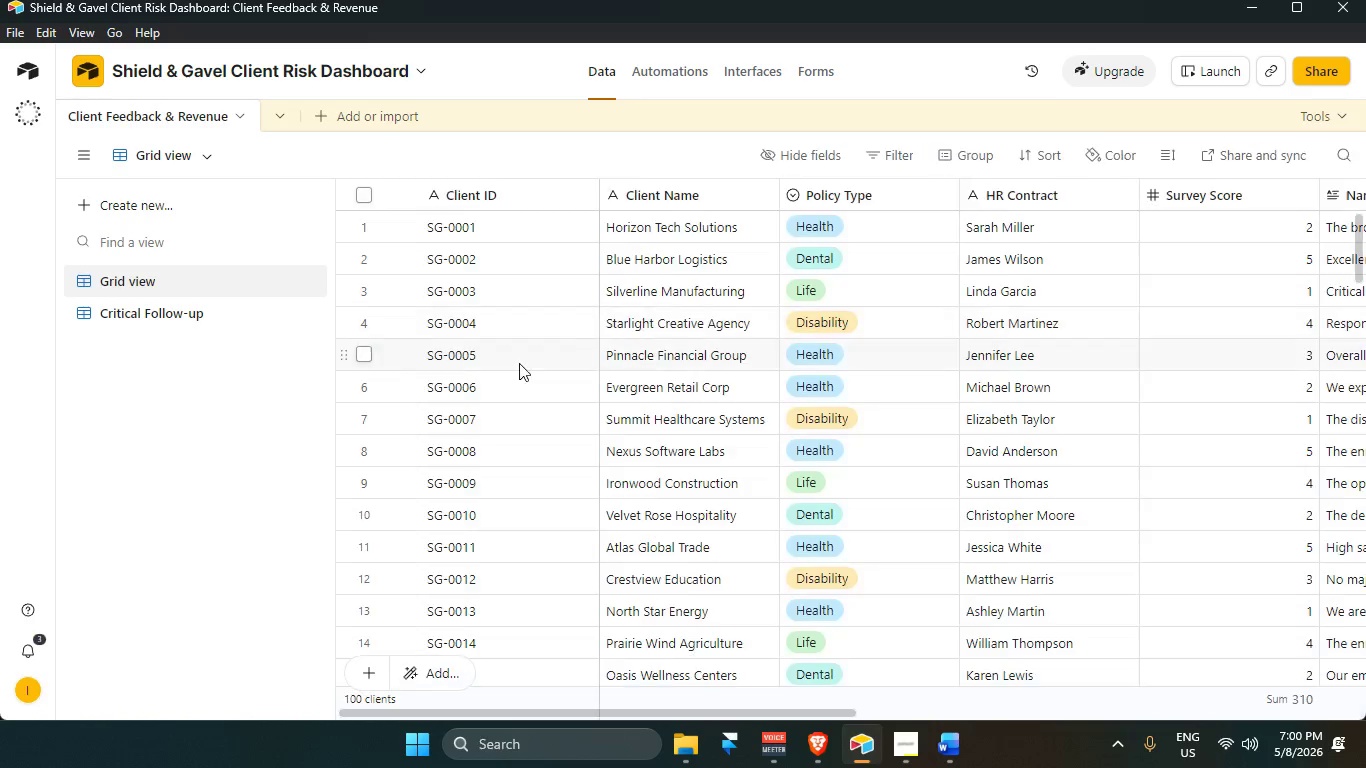 
mouse_move([254, 345])
 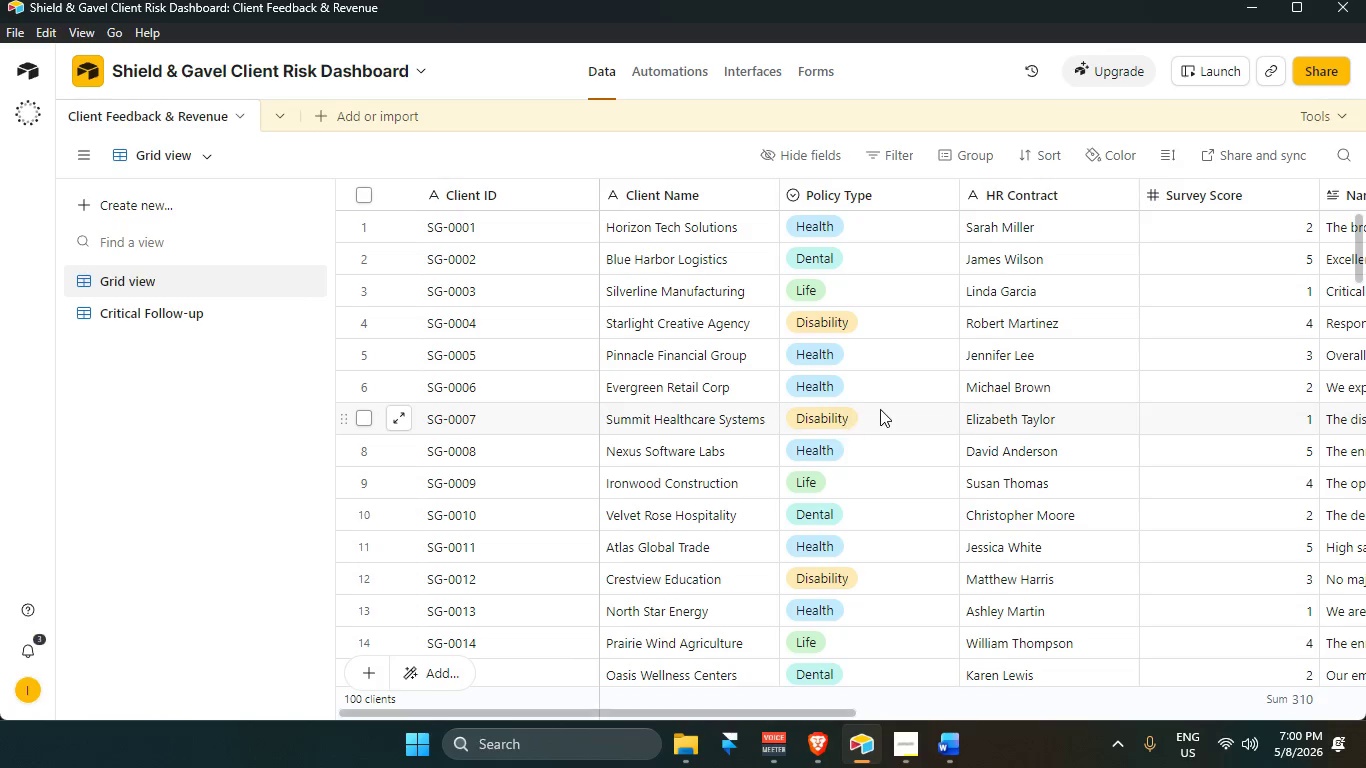 
scroll: coordinate [878, 410], scroll_direction: up, amount: 4.0
 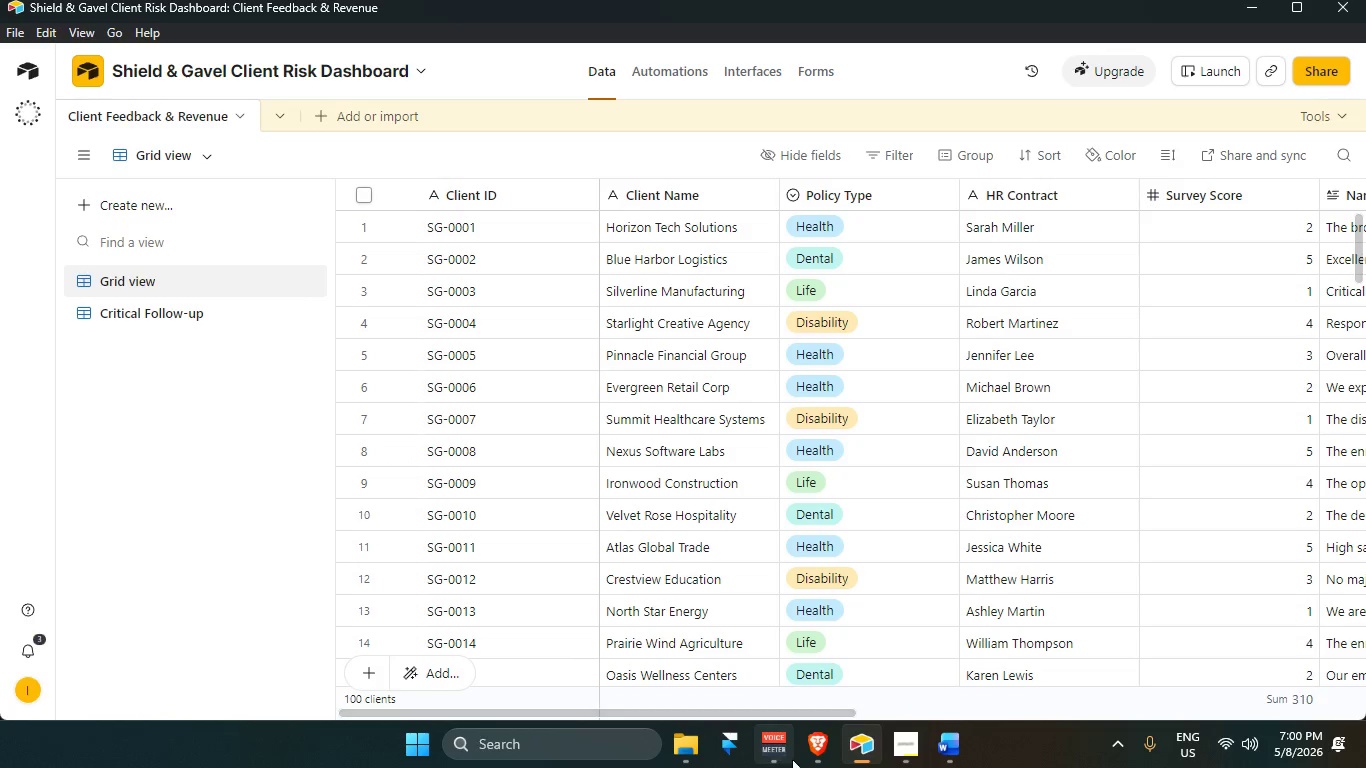 
mouse_move([722, 754])
 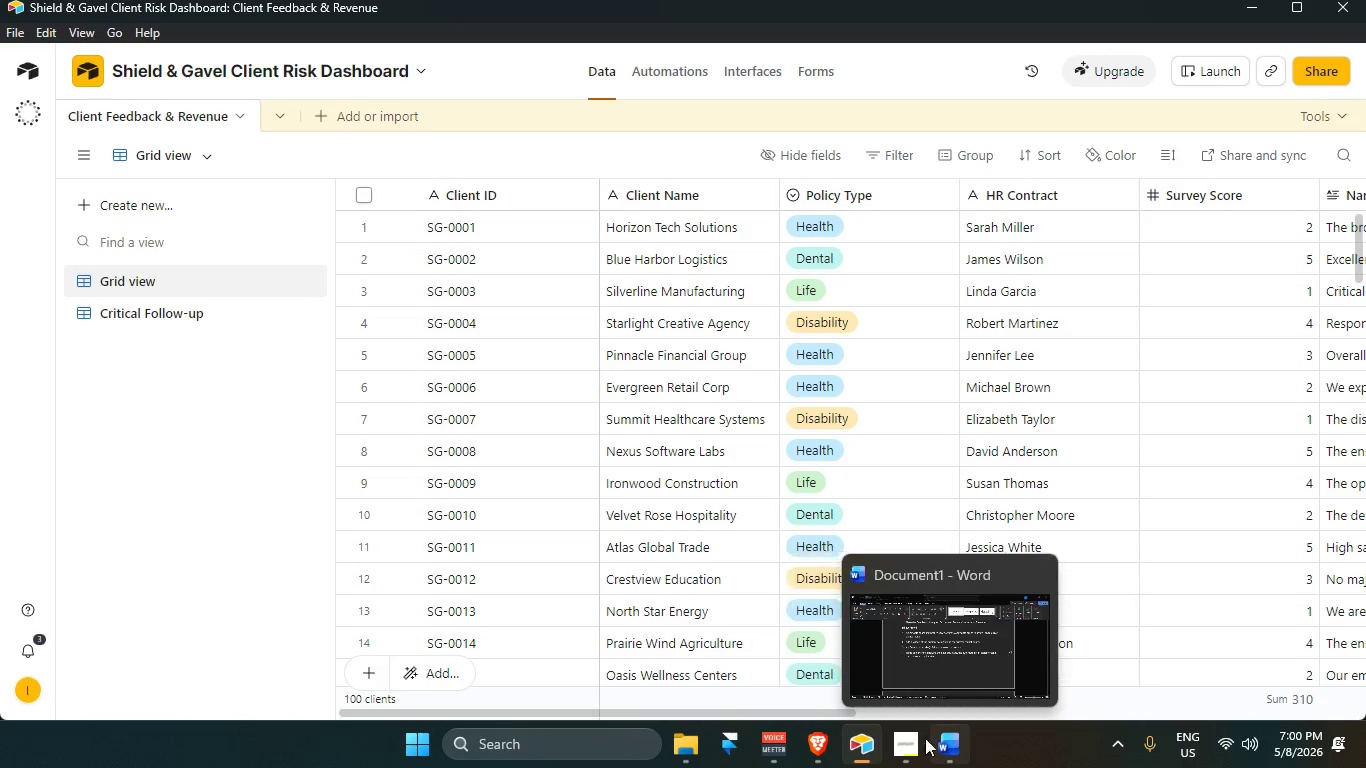 